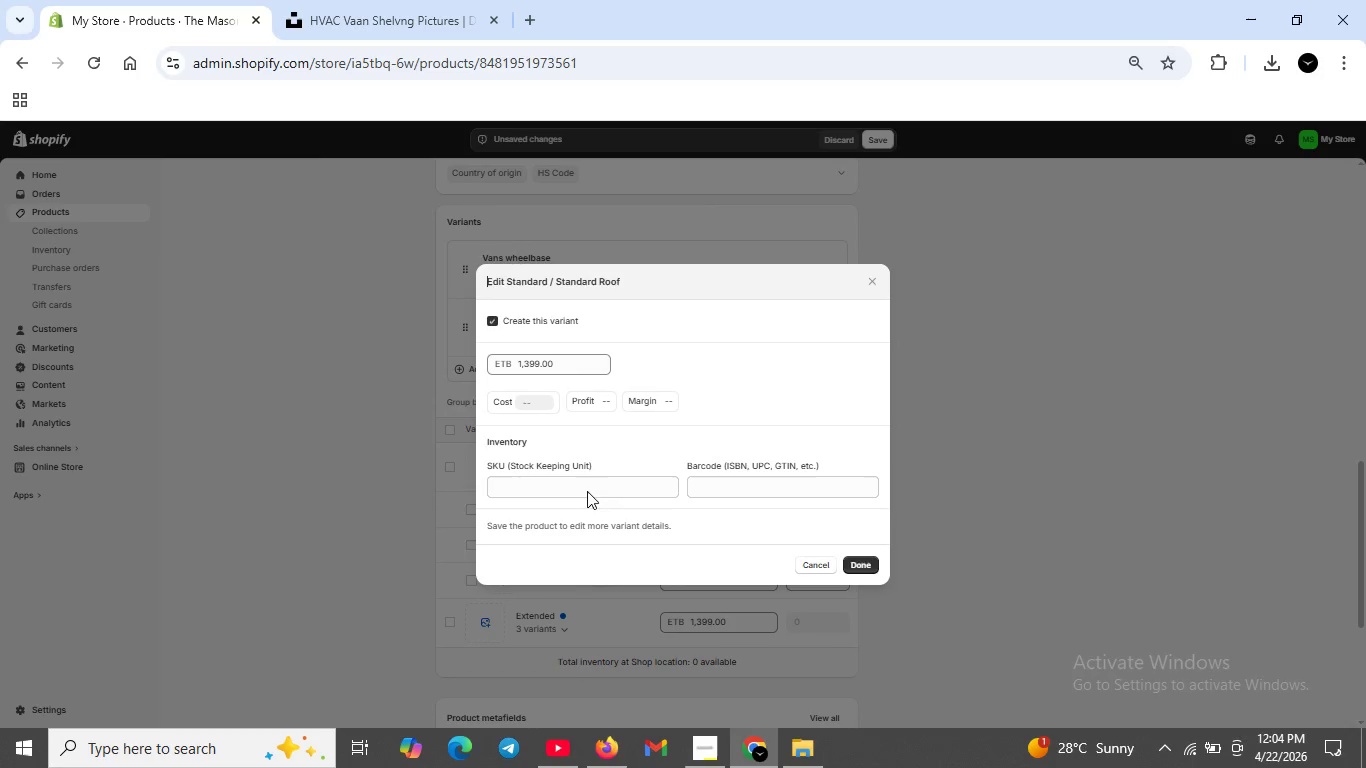 
left_click([583, 487])
 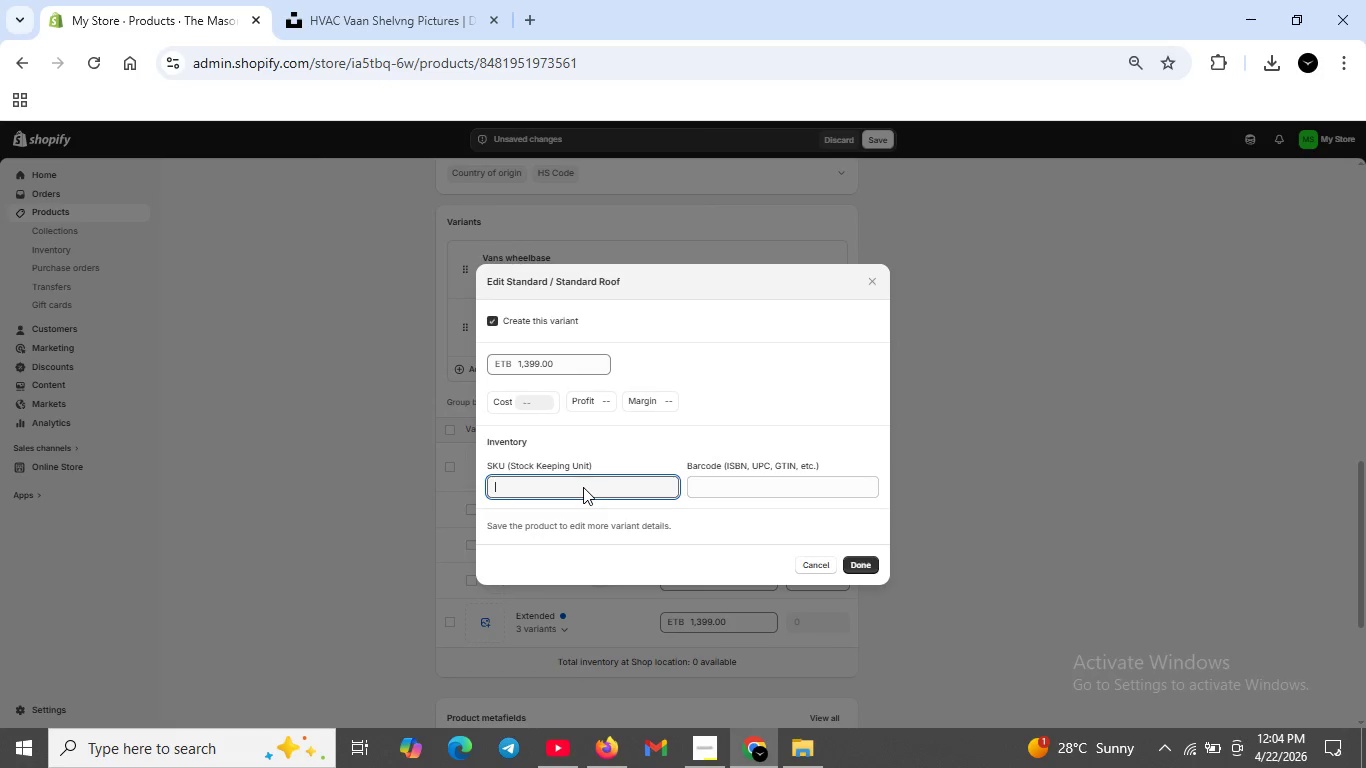 
type(VOP-MASN-STD-STD)
 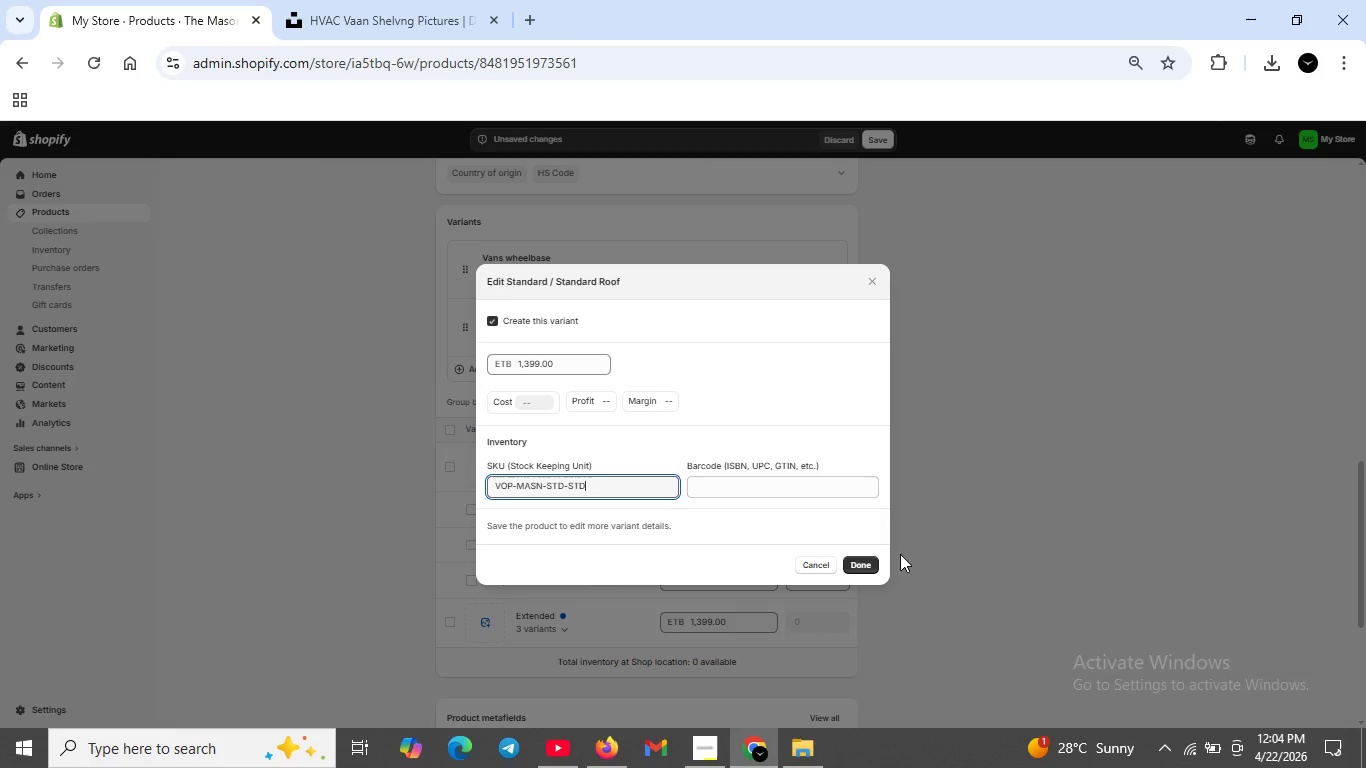 
left_click([872, 560])
 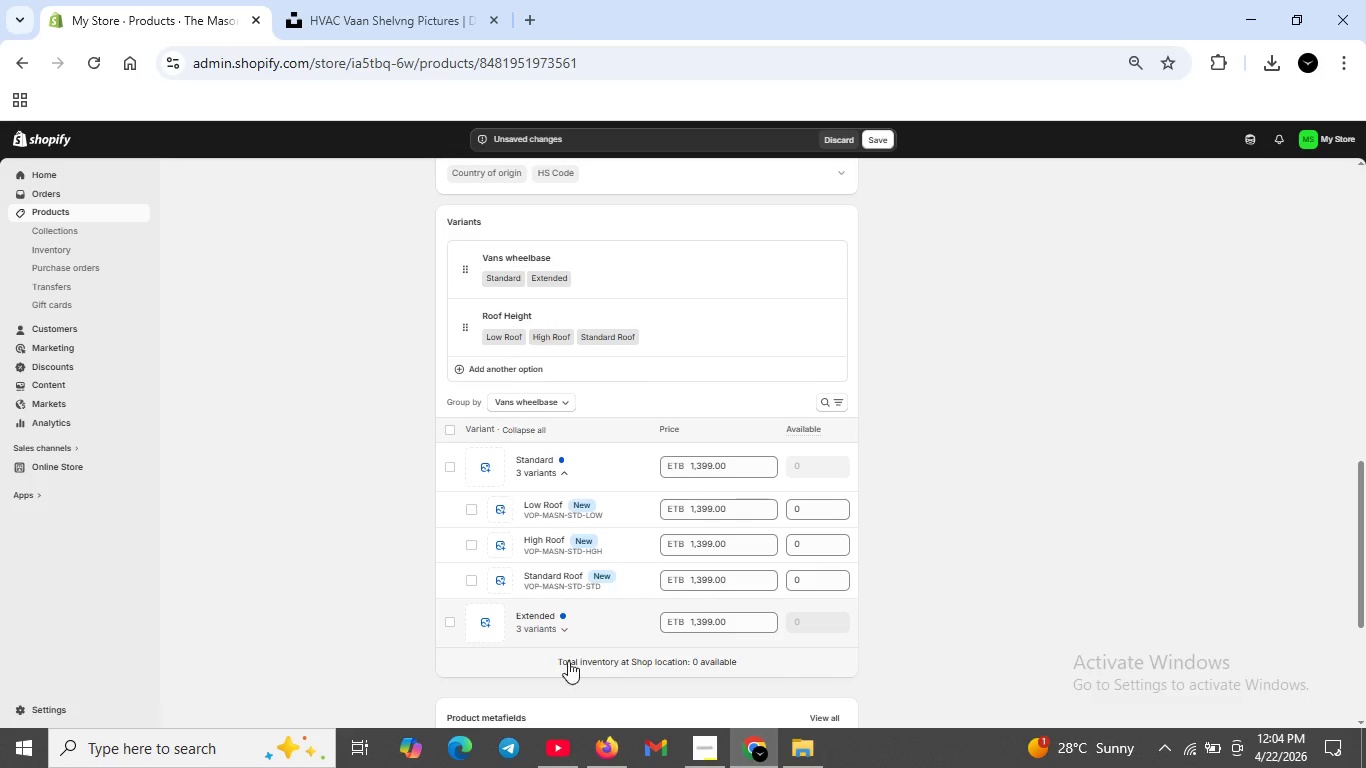 
left_click([548, 632])
 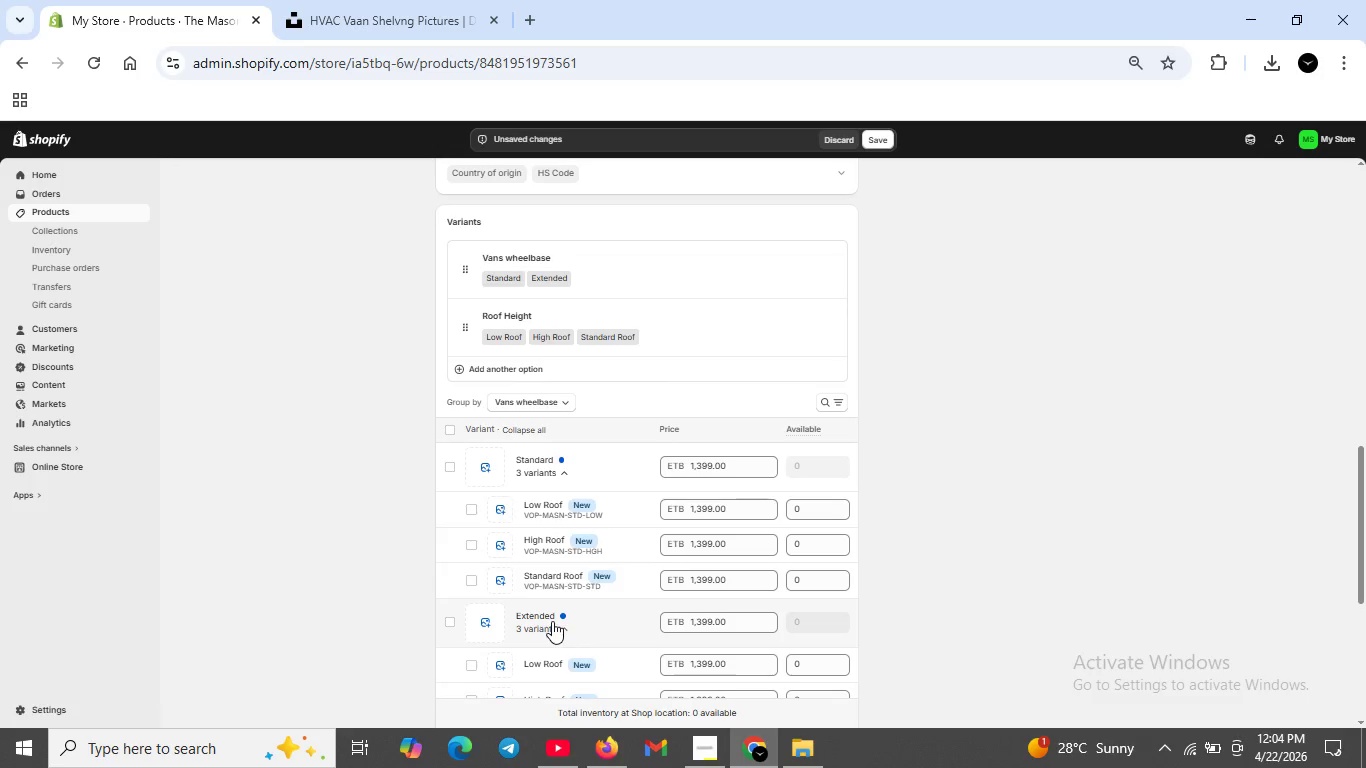 
scroll: coordinate [552, 621], scroll_direction: down, amount: 1.0
 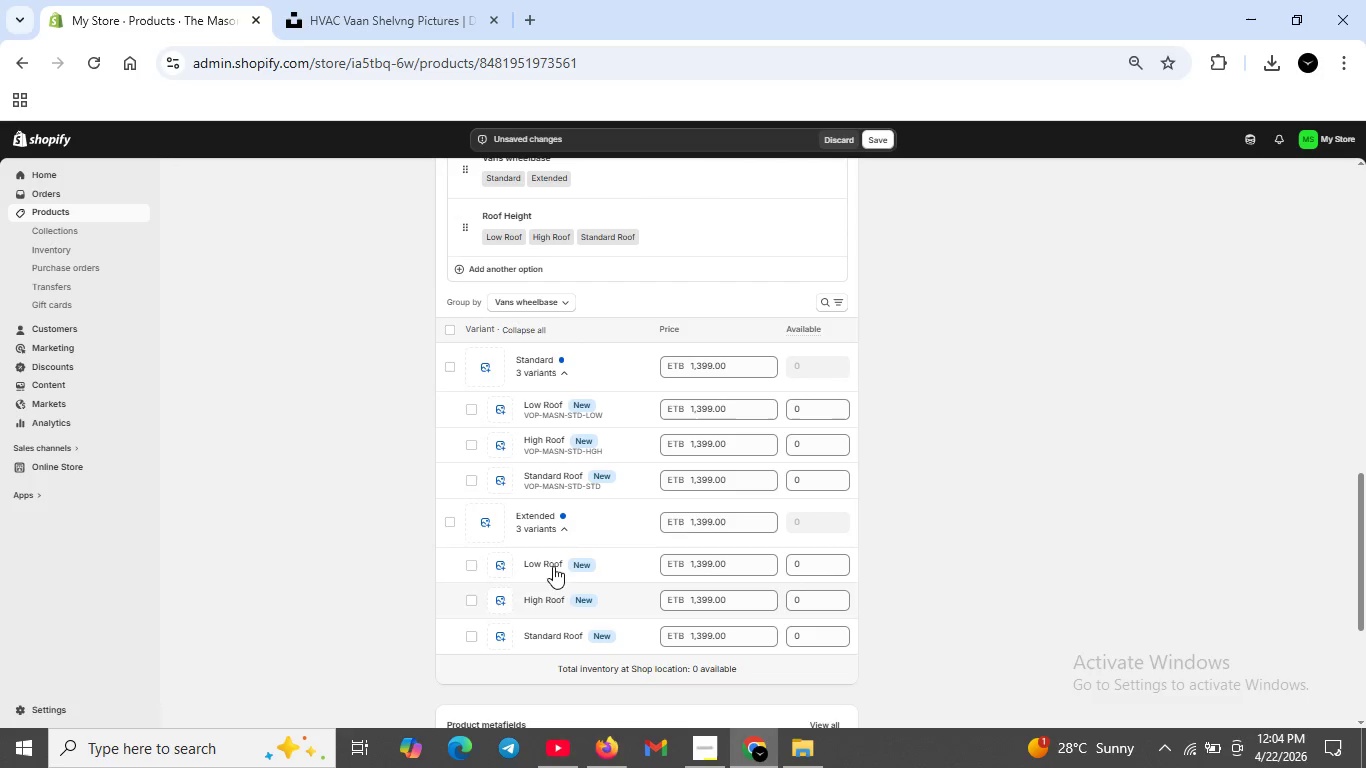 
left_click([553, 566])
 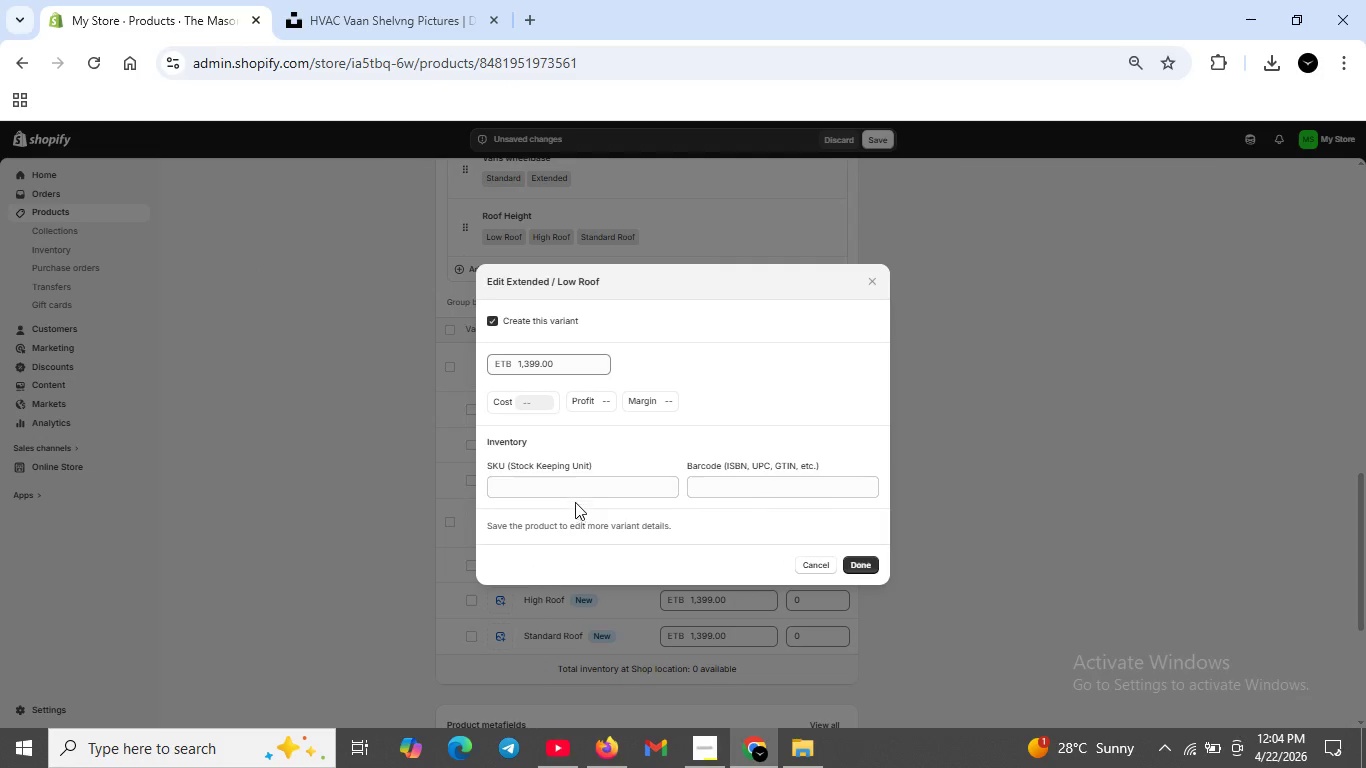 
left_click([570, 486])
 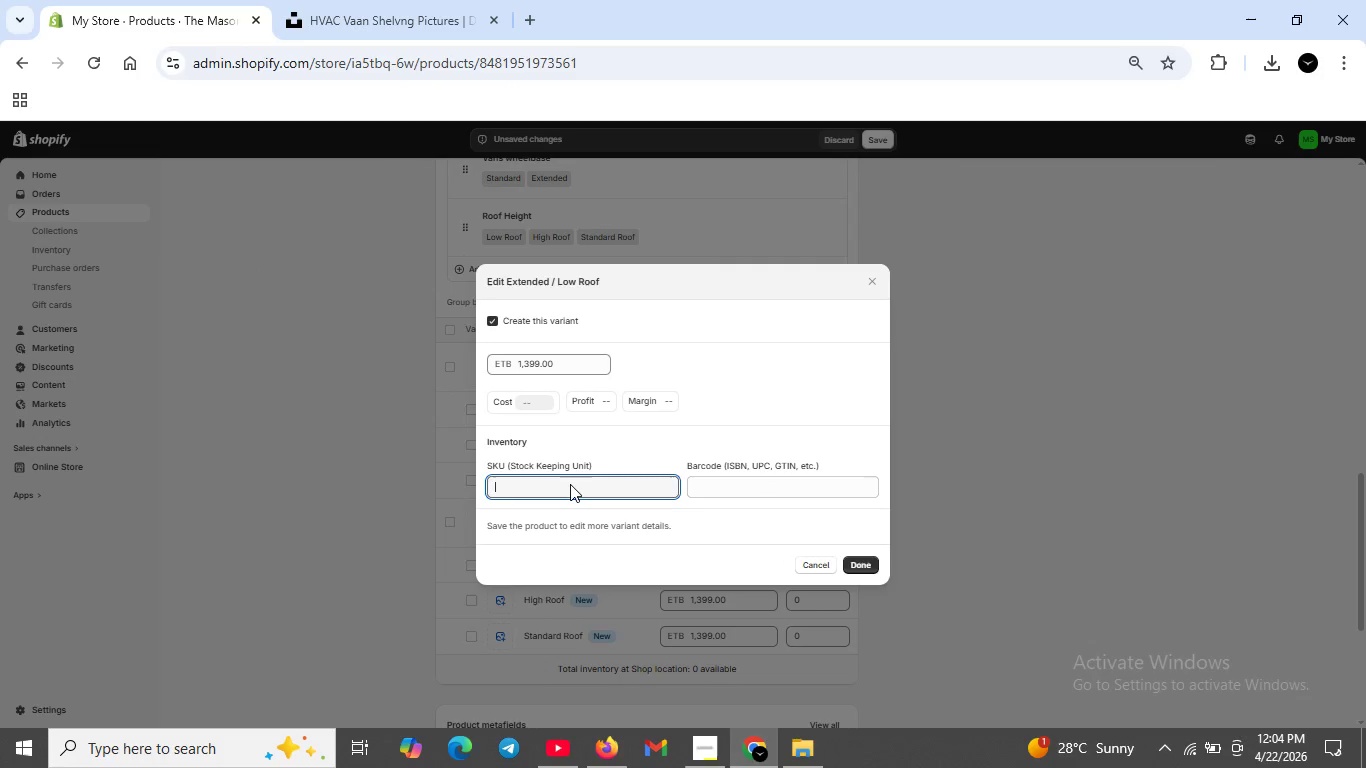 
type(VOP-MASN-STD-STD)
 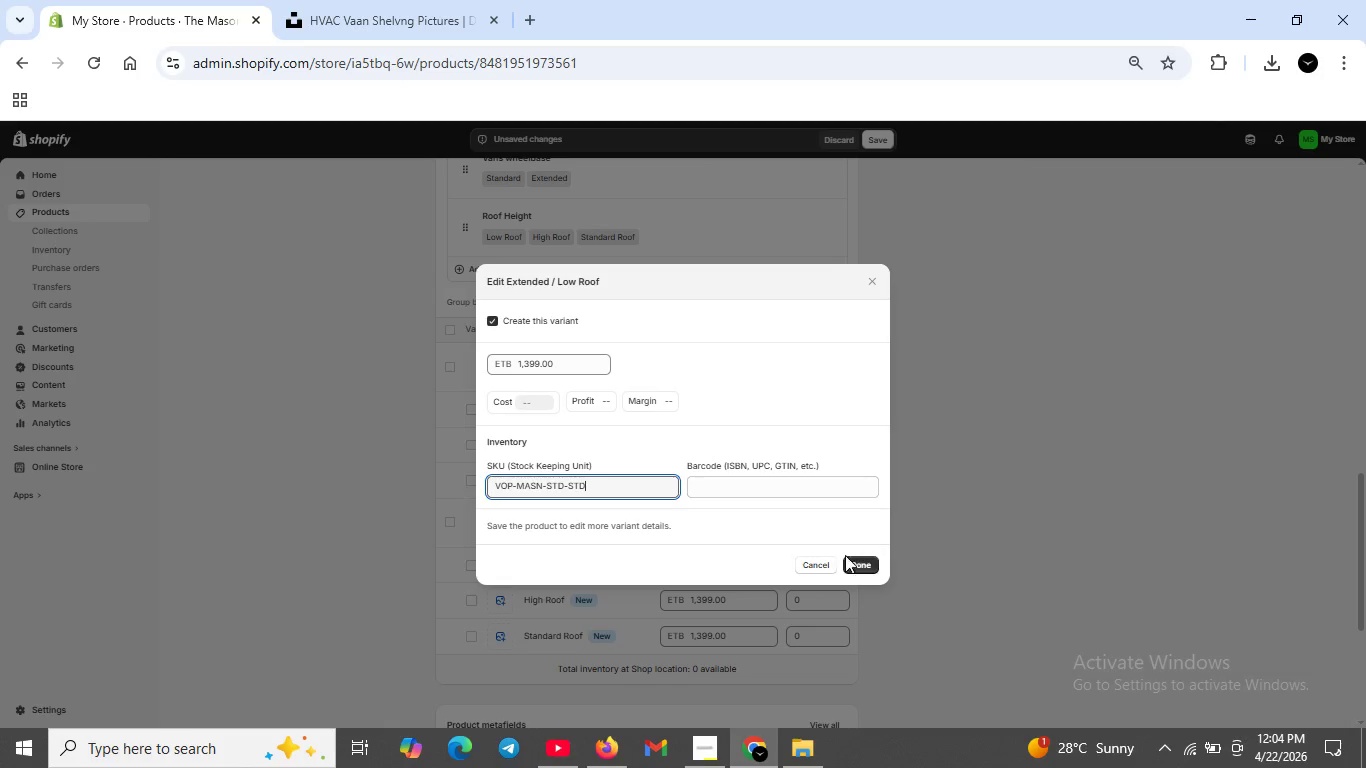 
left_click([860, 566])
 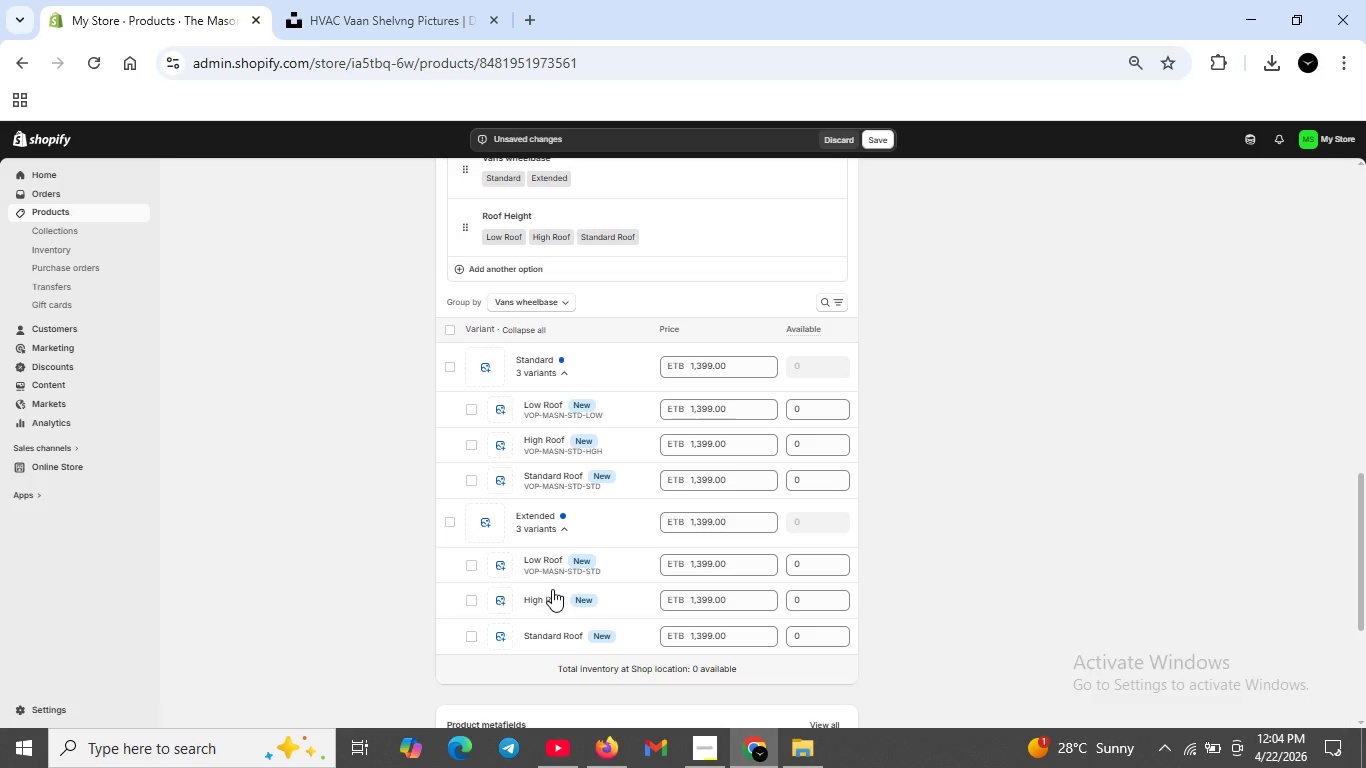 
left_click([549, 600])
 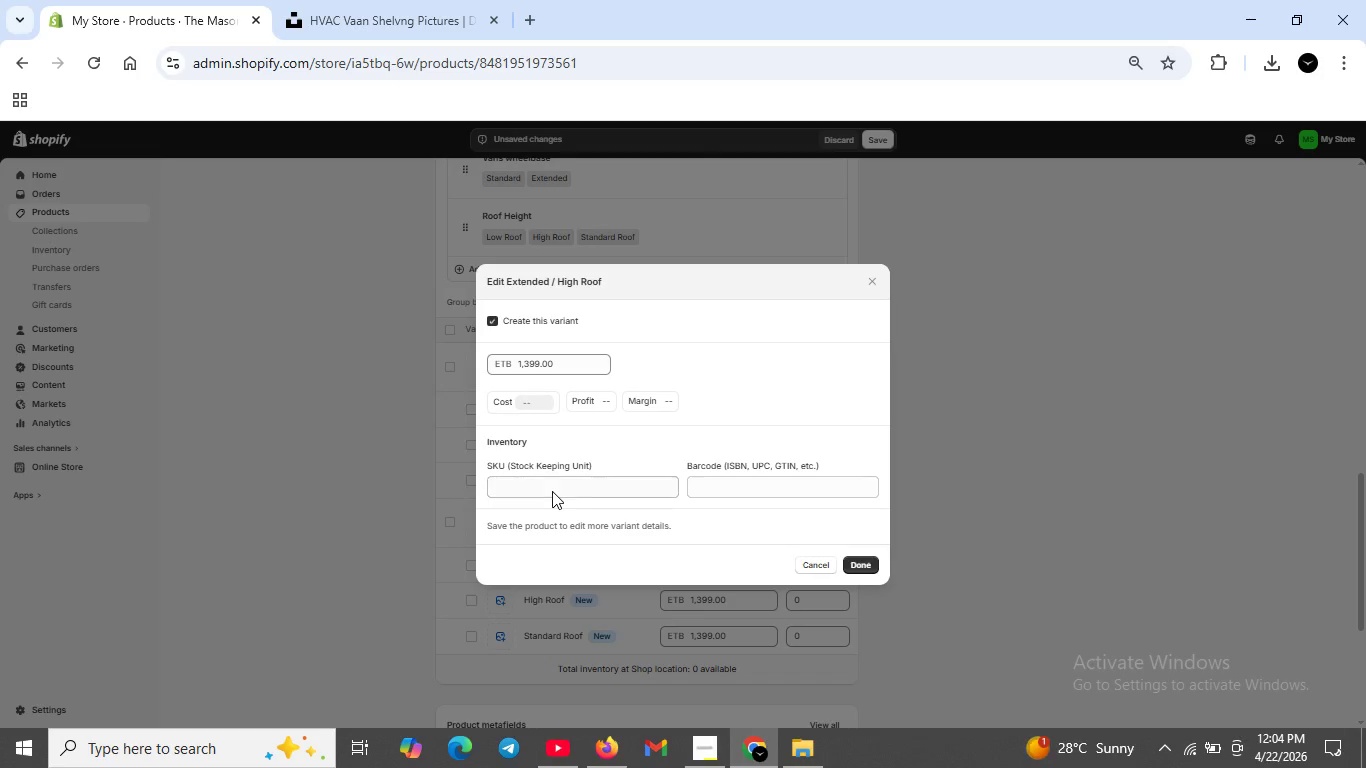 
left_click([550, 486])
 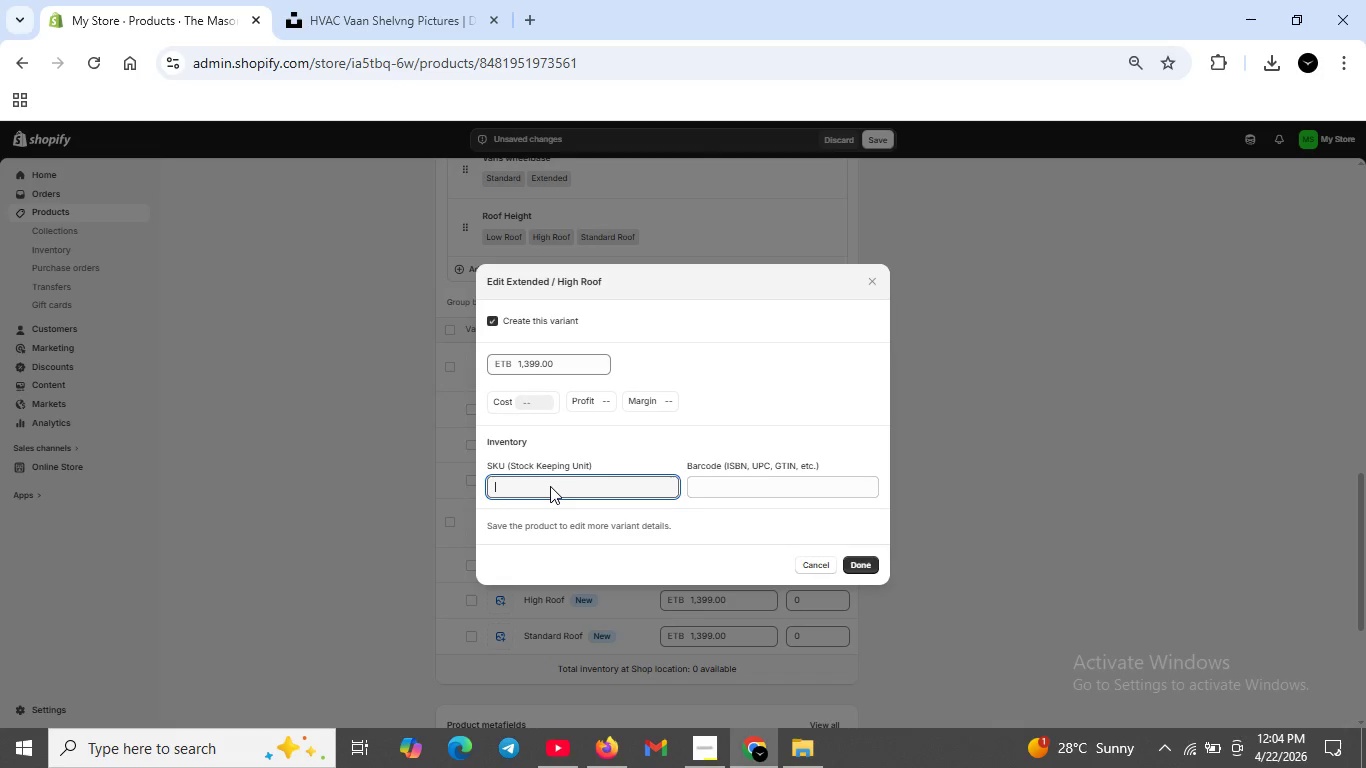 
type(VOP-MASN-EXTH)
key(Backspace)
type(-HGH)
 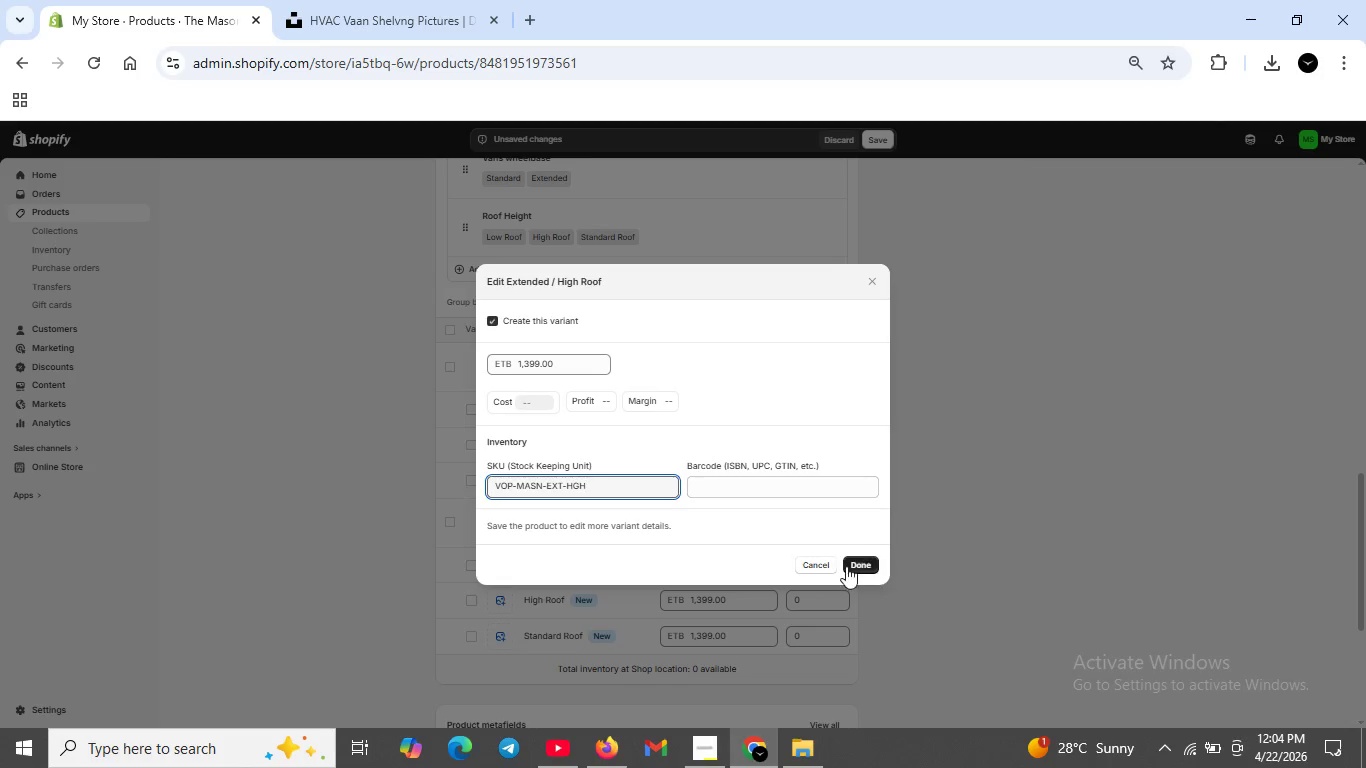 
left_click([851, 560])
 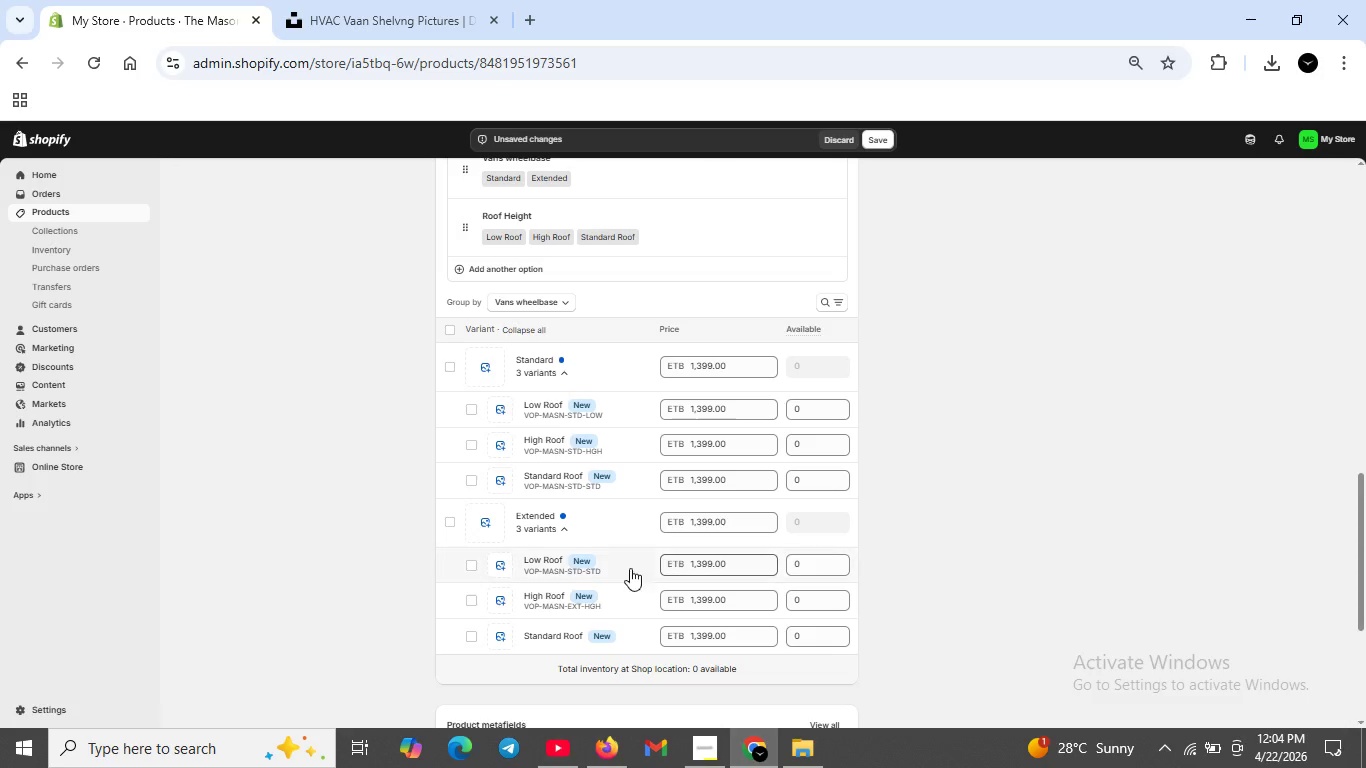 
mouse_move([555, 541])
 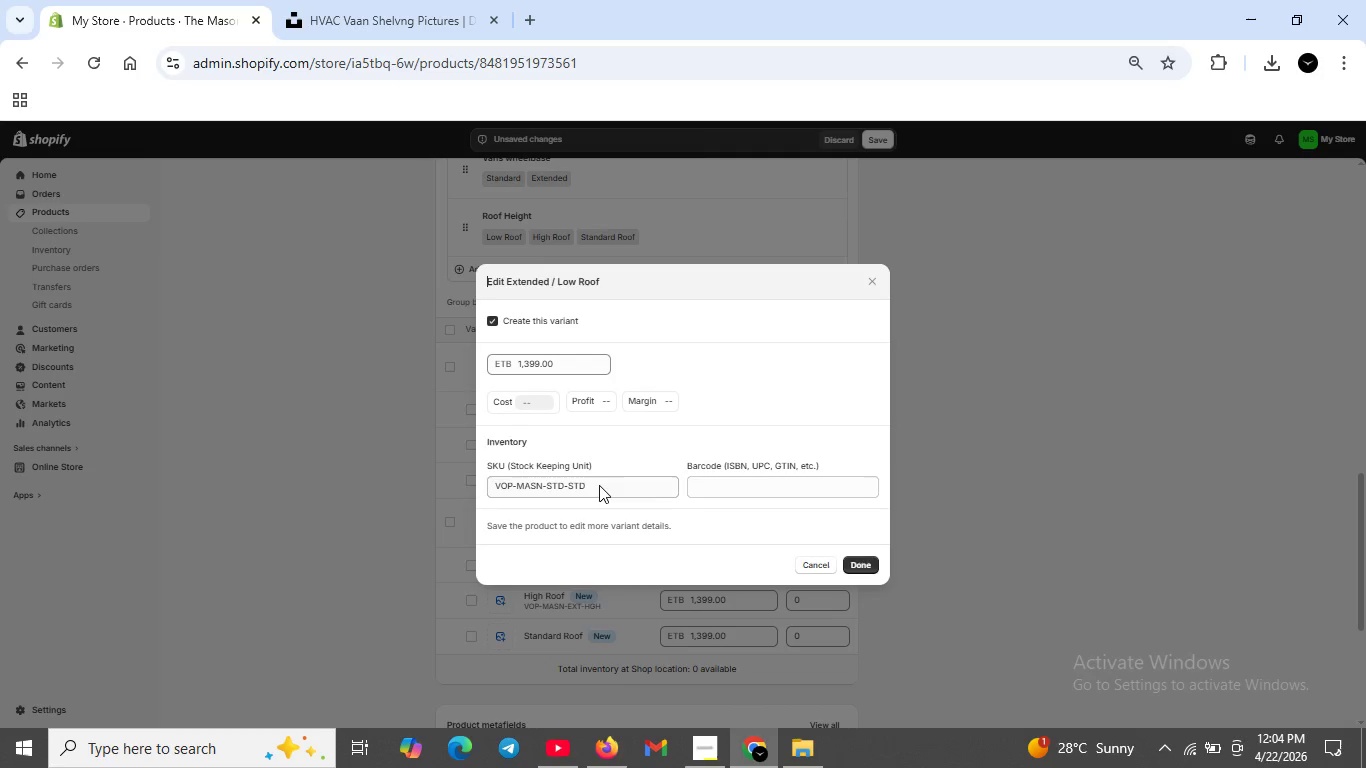 
left_click([599, 485])
 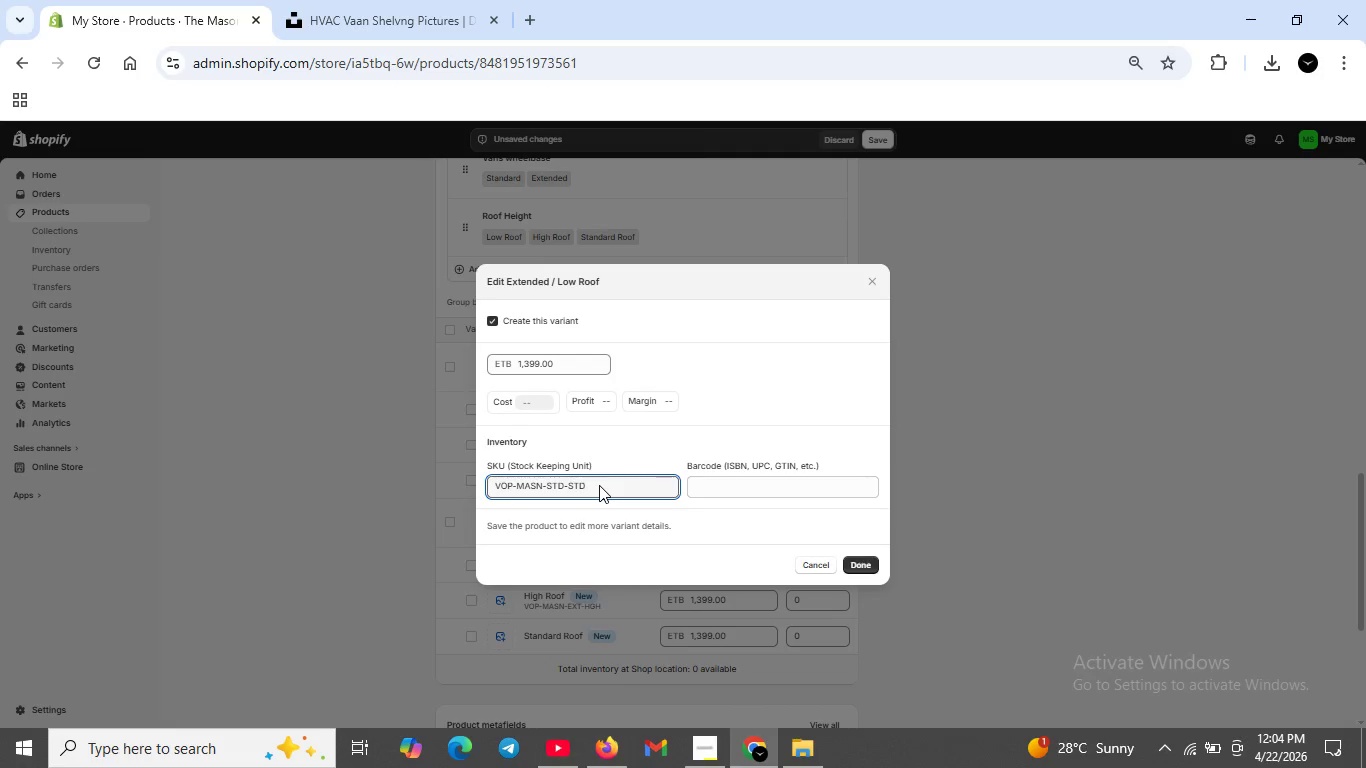 
key(Backspace)
key(Backspace)
key(Backspace)
key(Backspace)
key(Backspace)
key(Backspace)
key(Backspace)
type(EXT-LOW)
 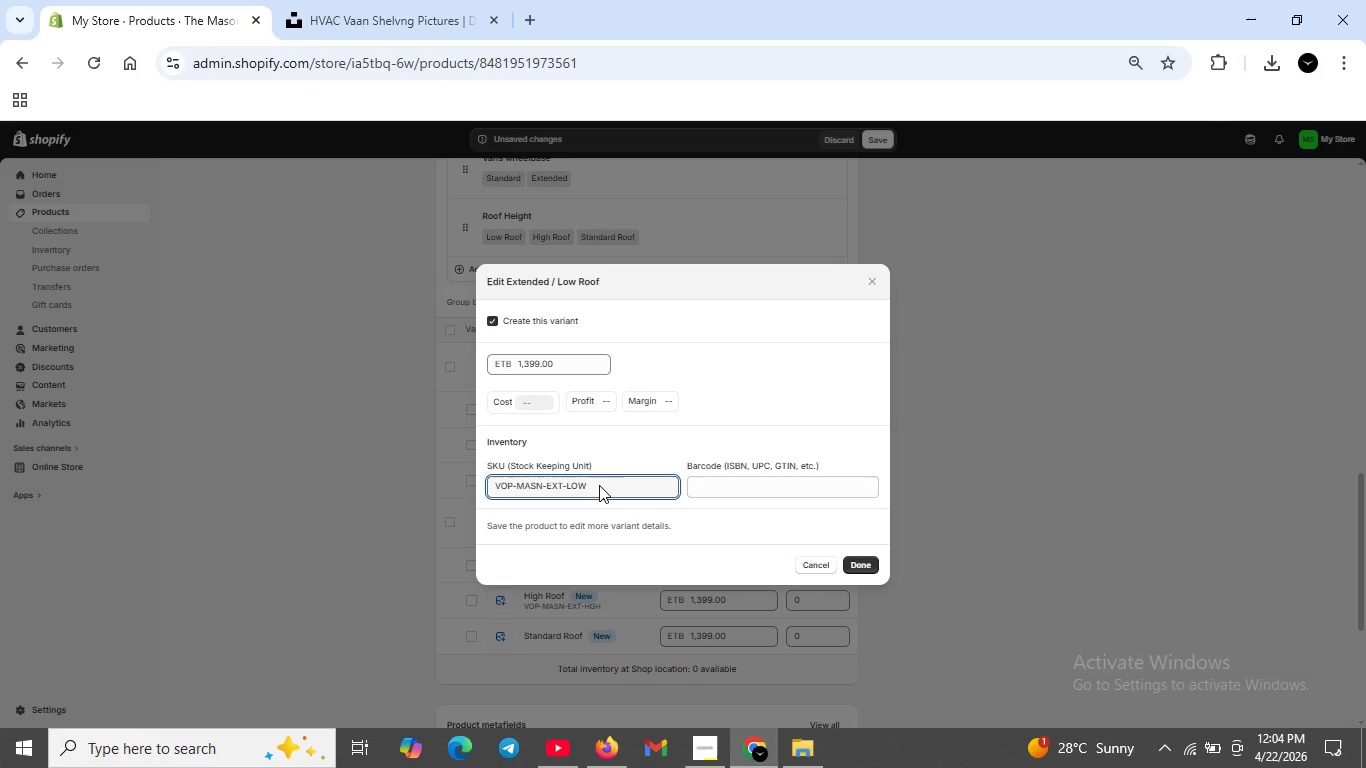 
key(Enter)
 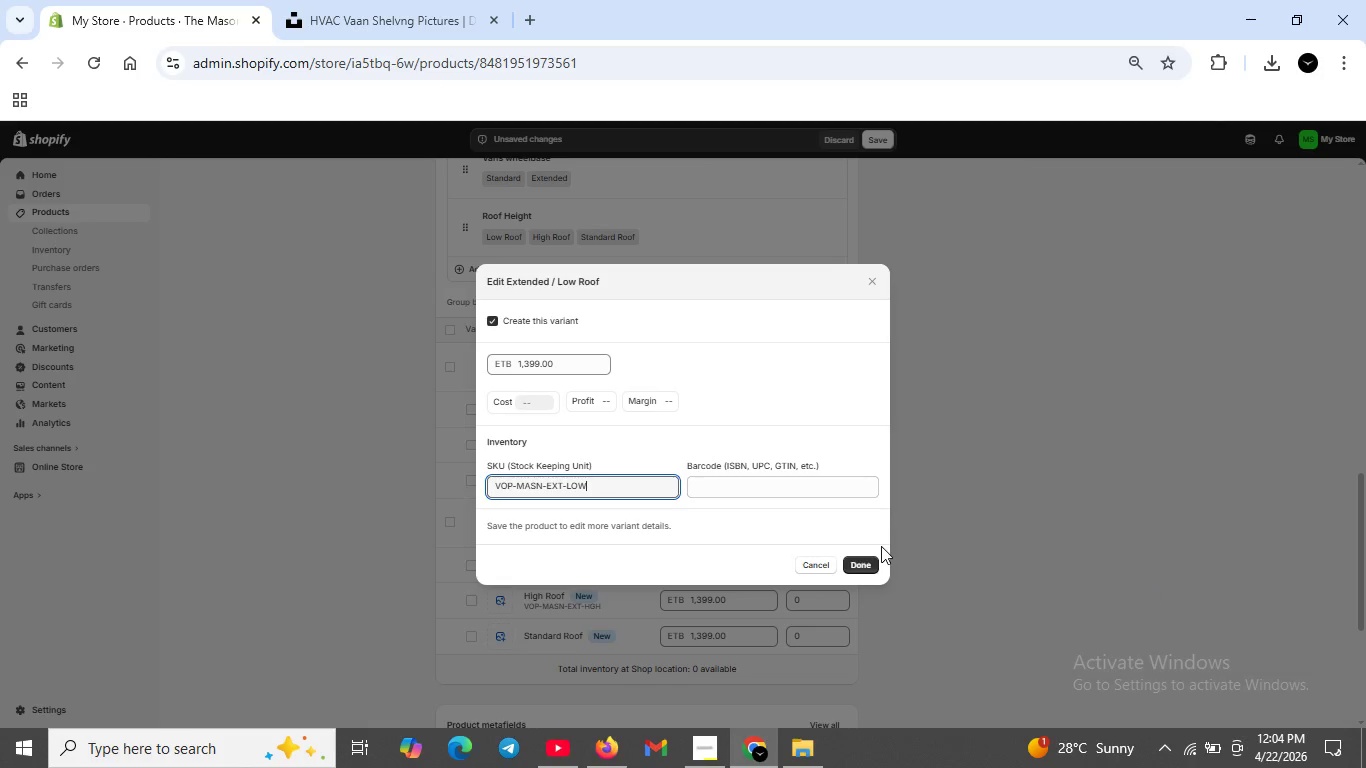 
left_click([874, 562])
 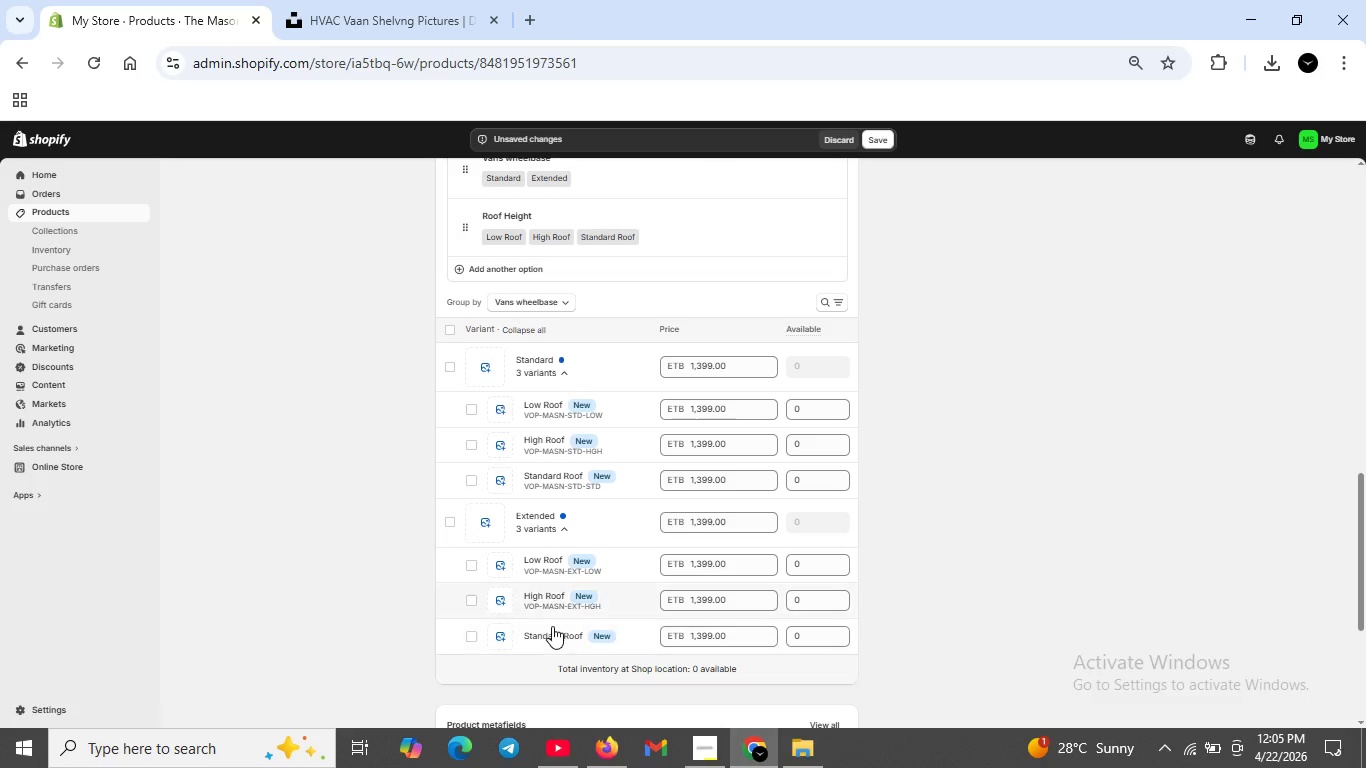 
left_click([557, 633])
 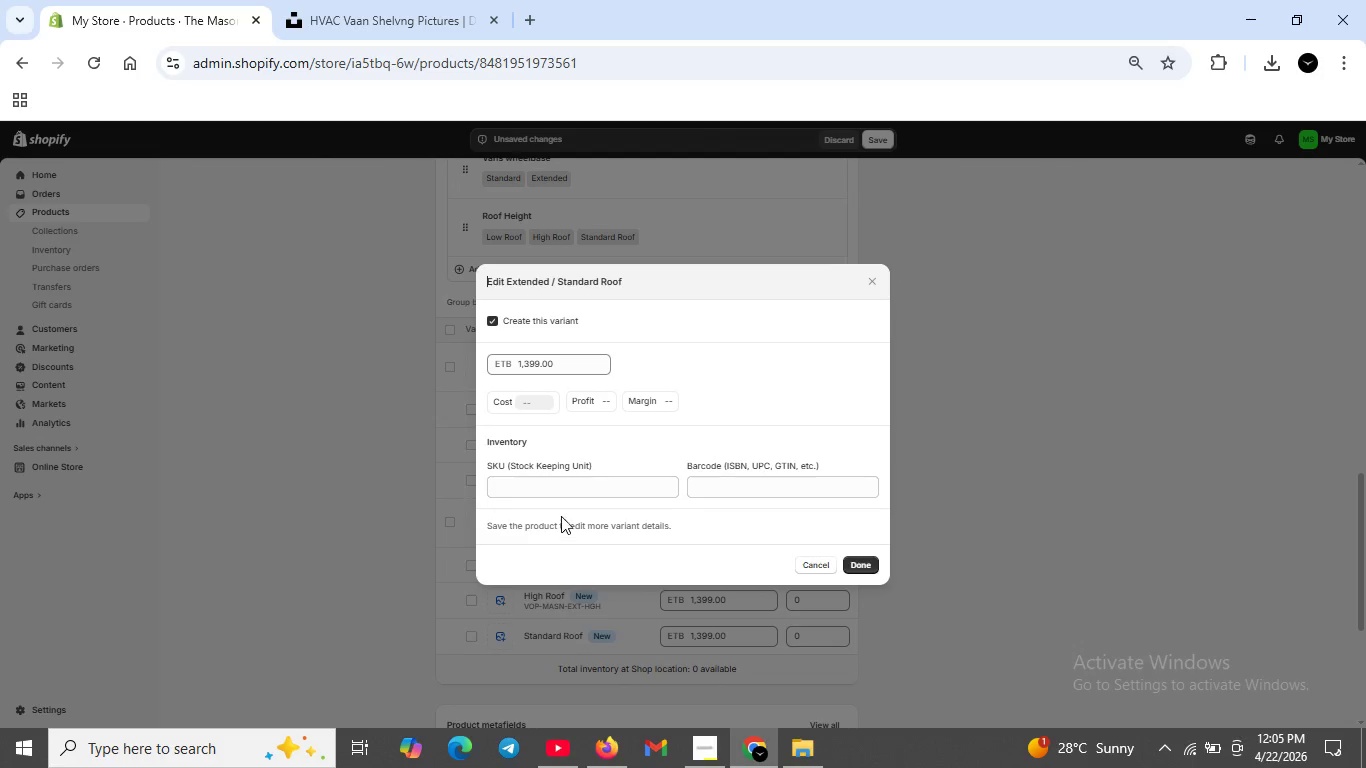 
left_click([559, 477])
 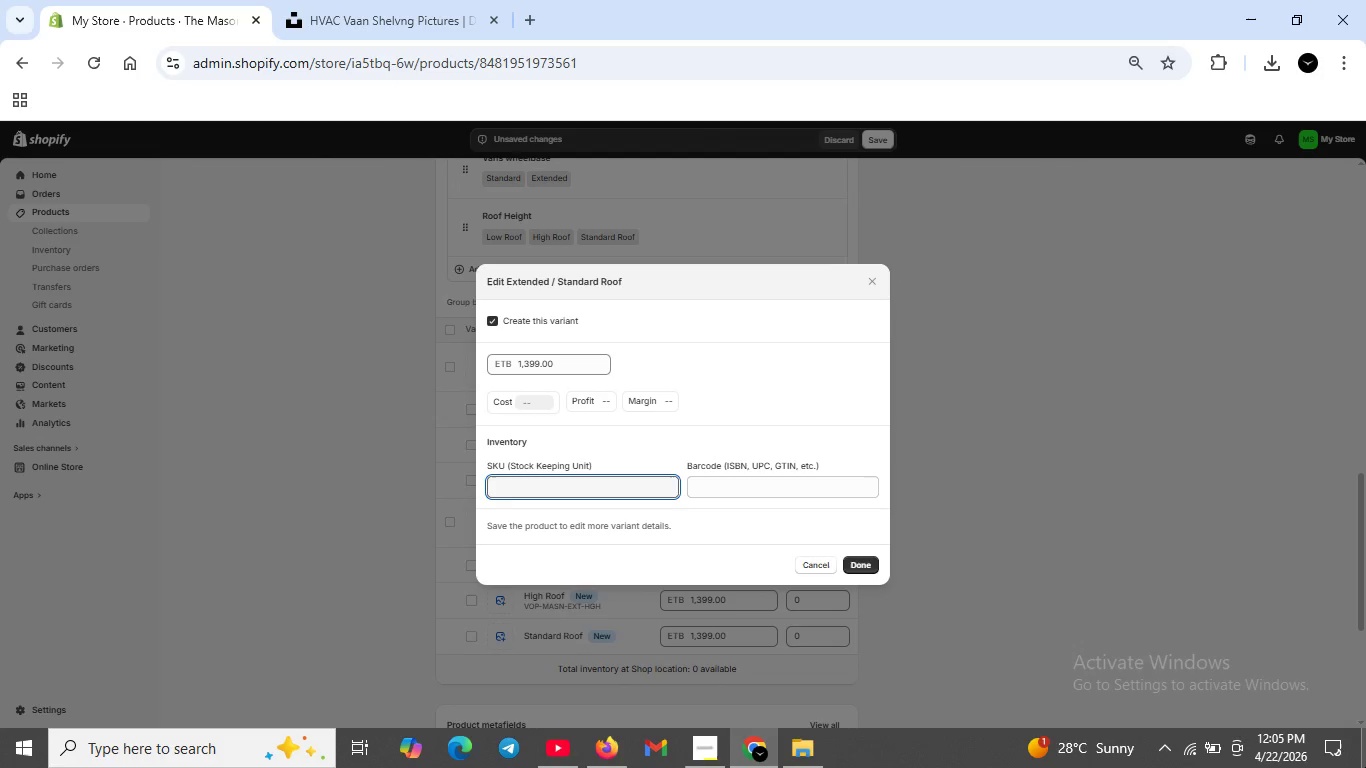 
type(VOP-MASN-)
 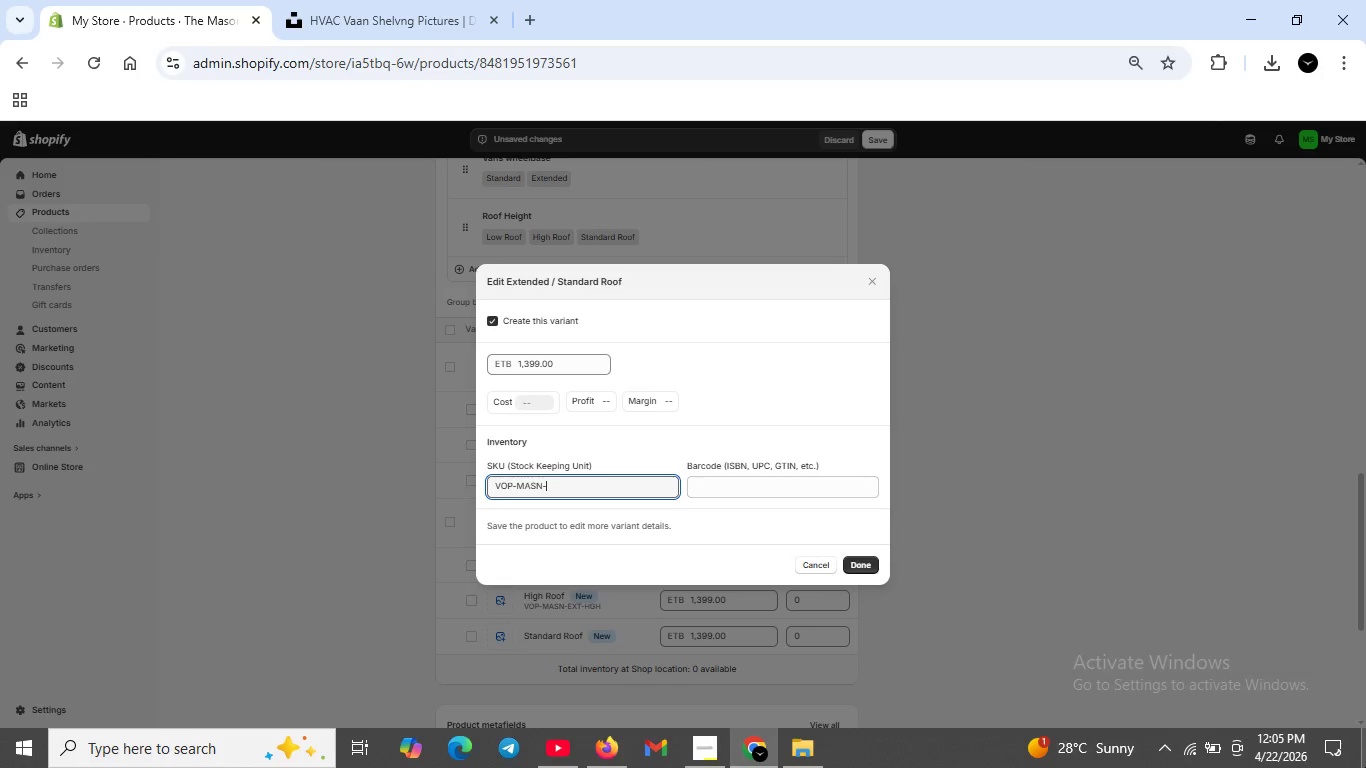 
type(EXT-STD)
 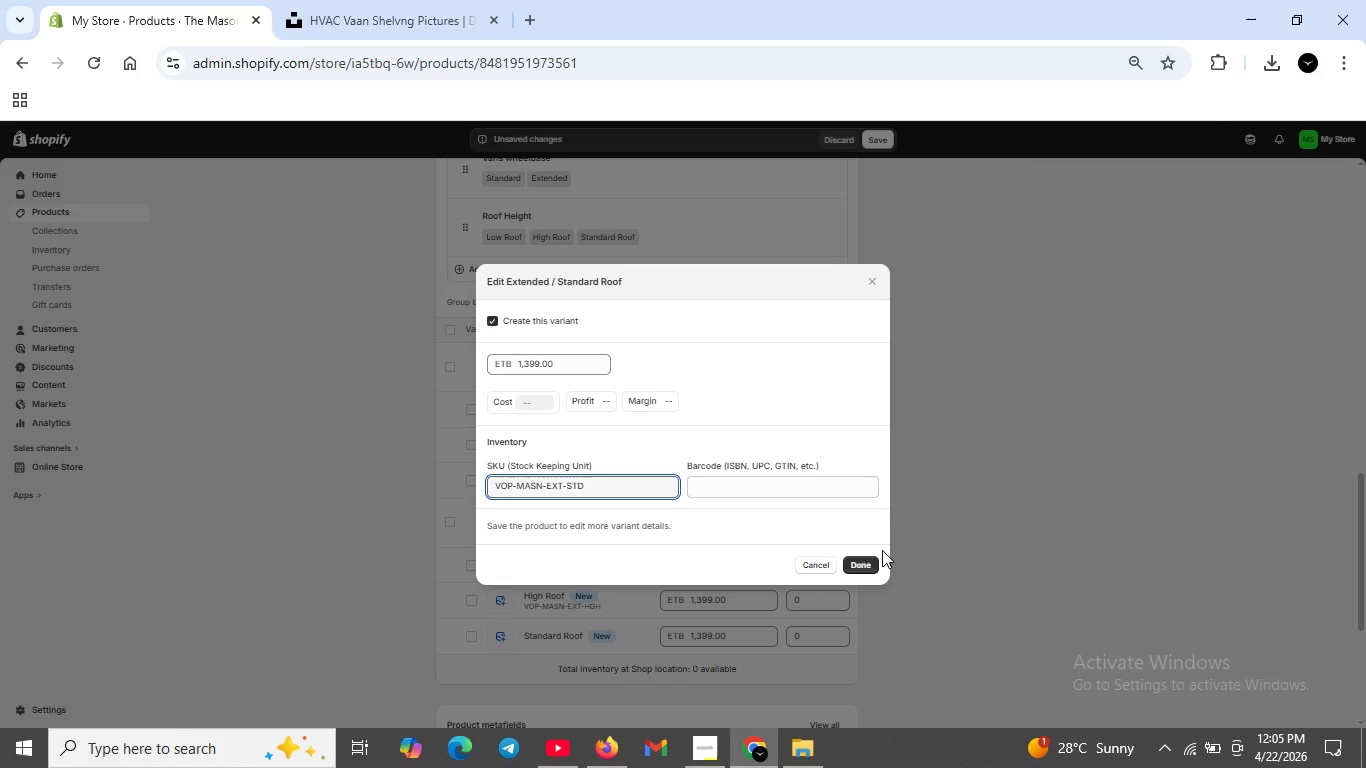 
left_click([873, 563])
 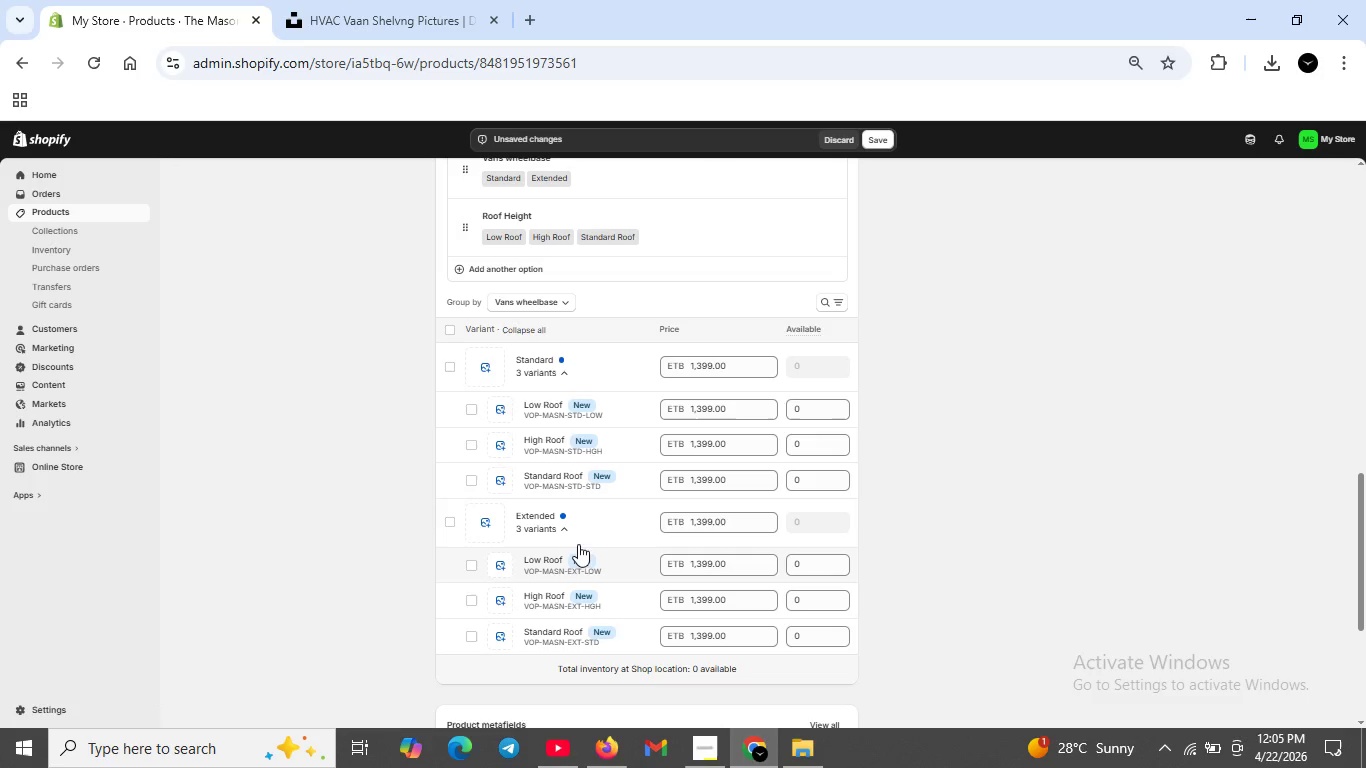 
wait(14.88)
 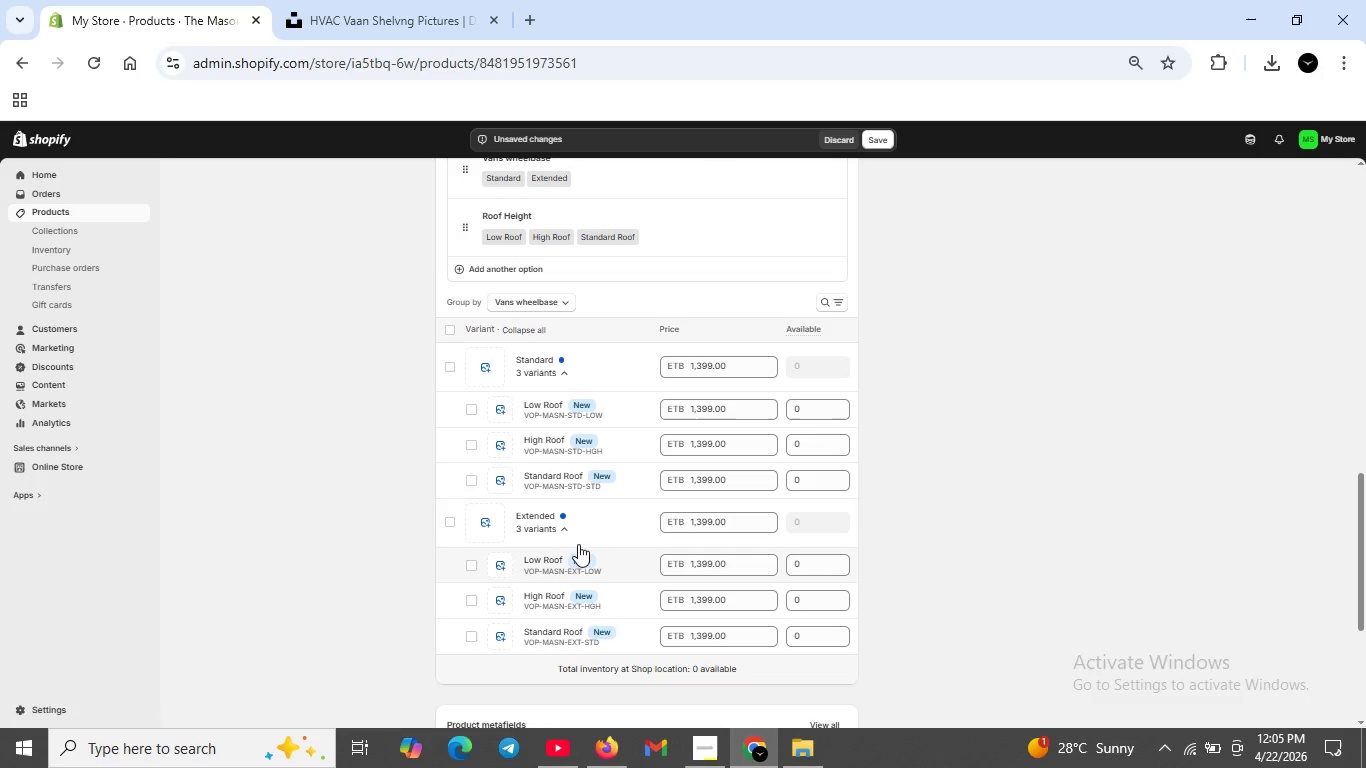 
double_click([824, 408])
 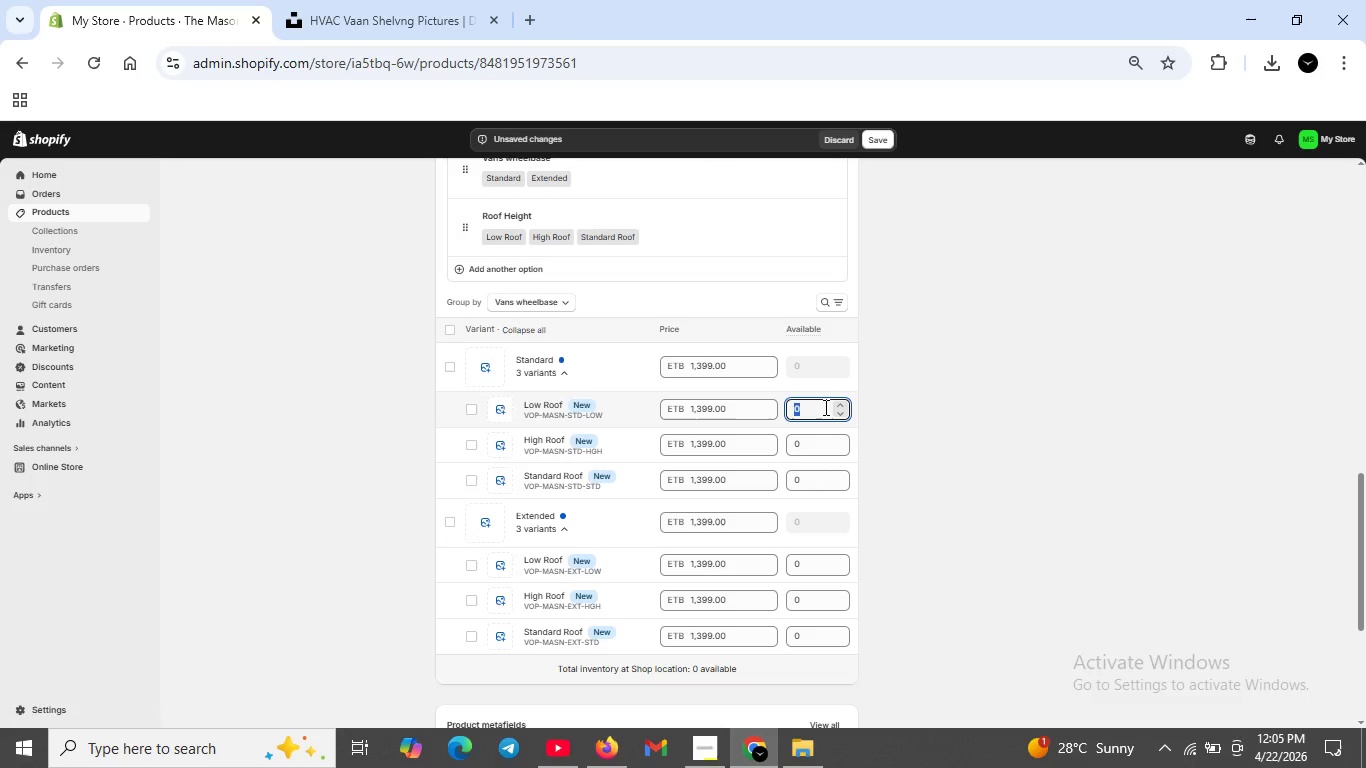 
key(Backspace)
type(10)
 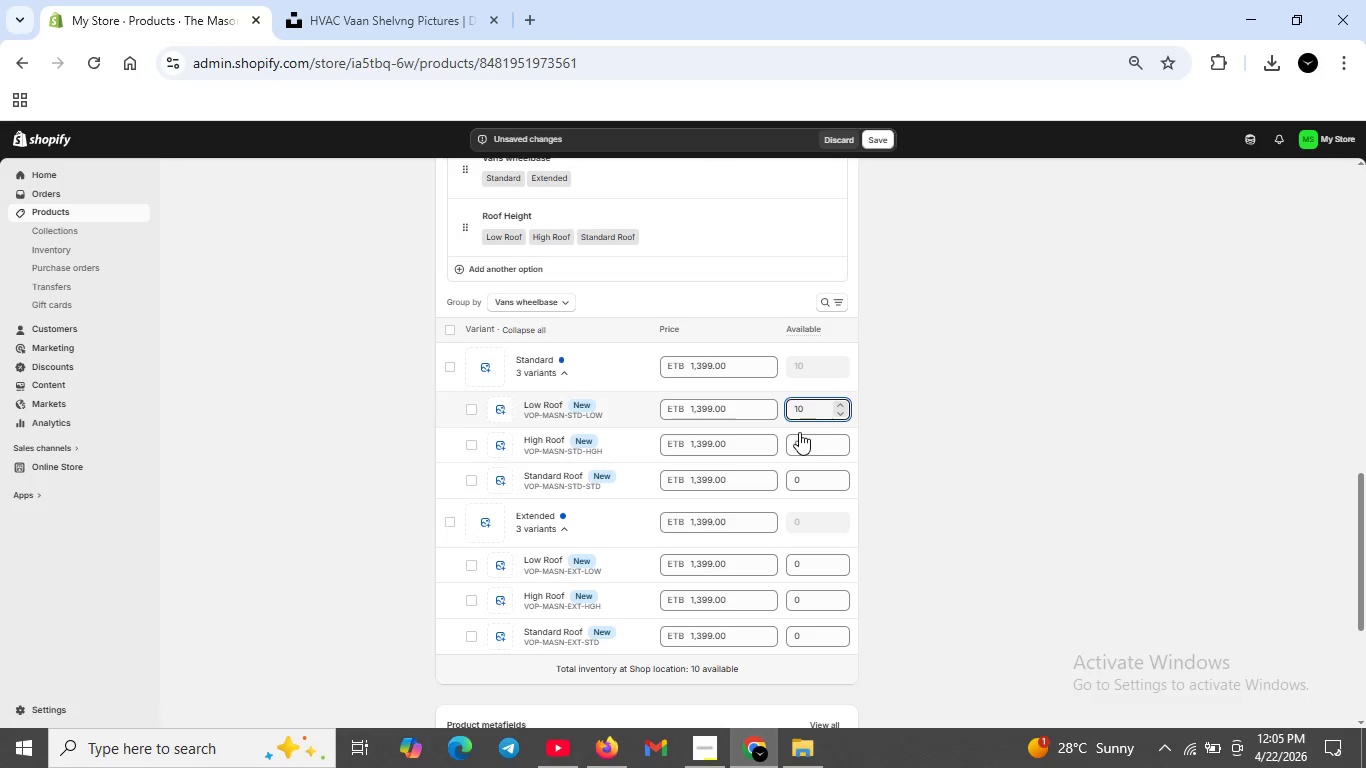 
left_click([805, 435])
 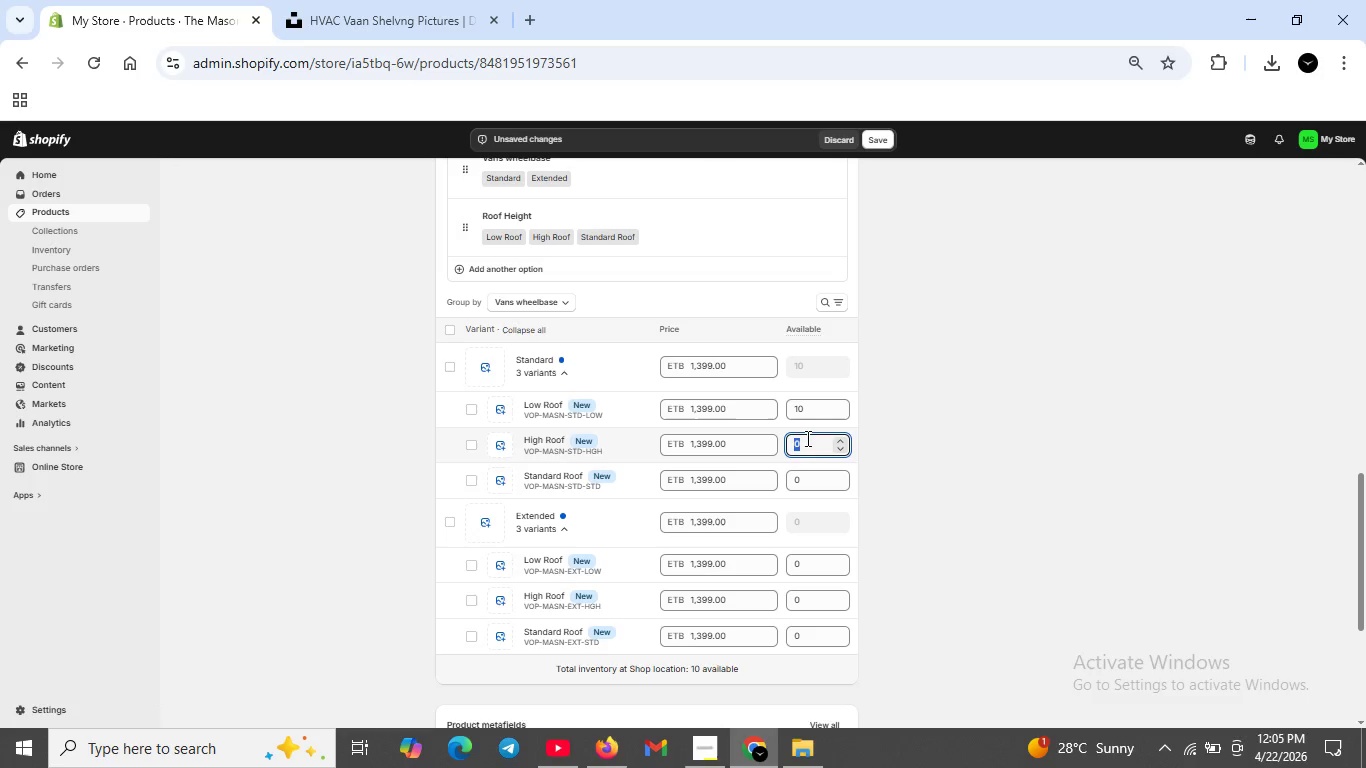 
left_click_drag(start_coordinate=[805, 435], to_coordinate=[806, 440])
 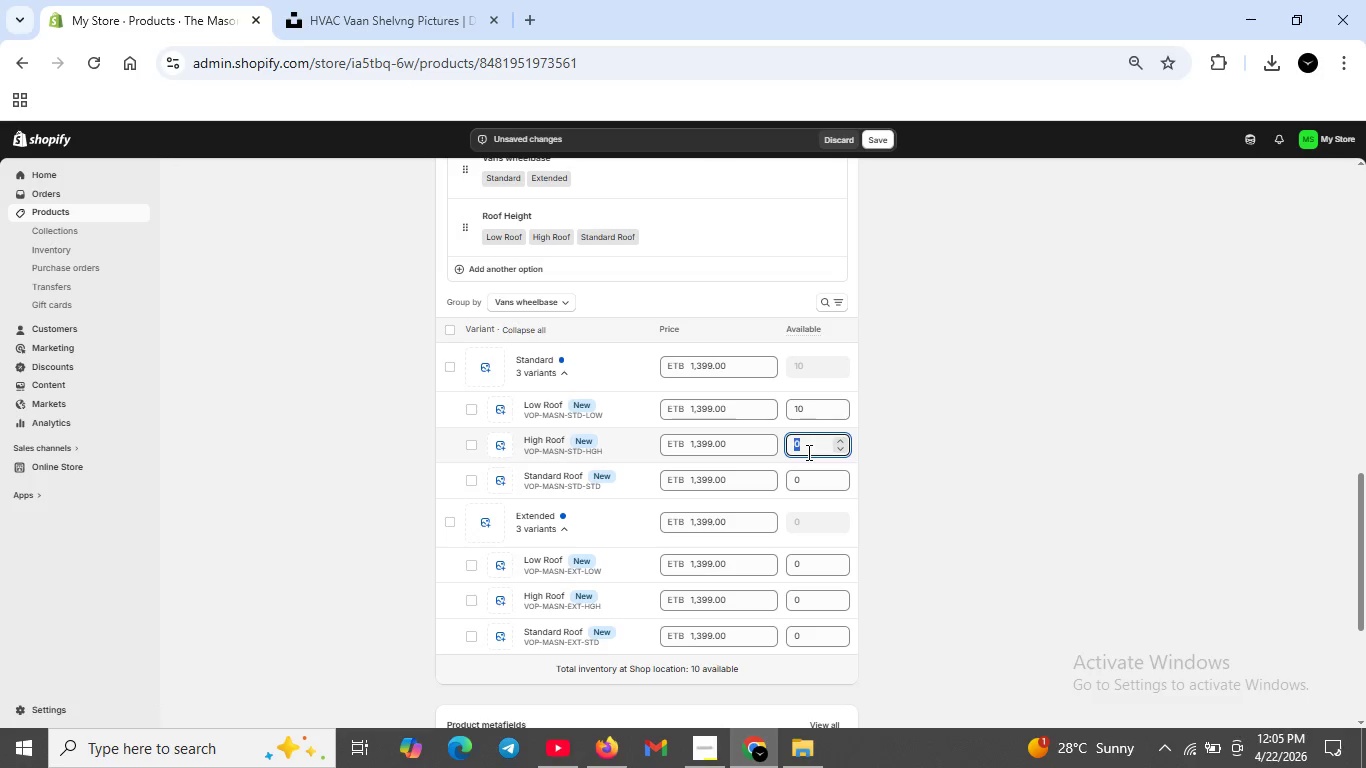 
key(Backspace)
type(10)
 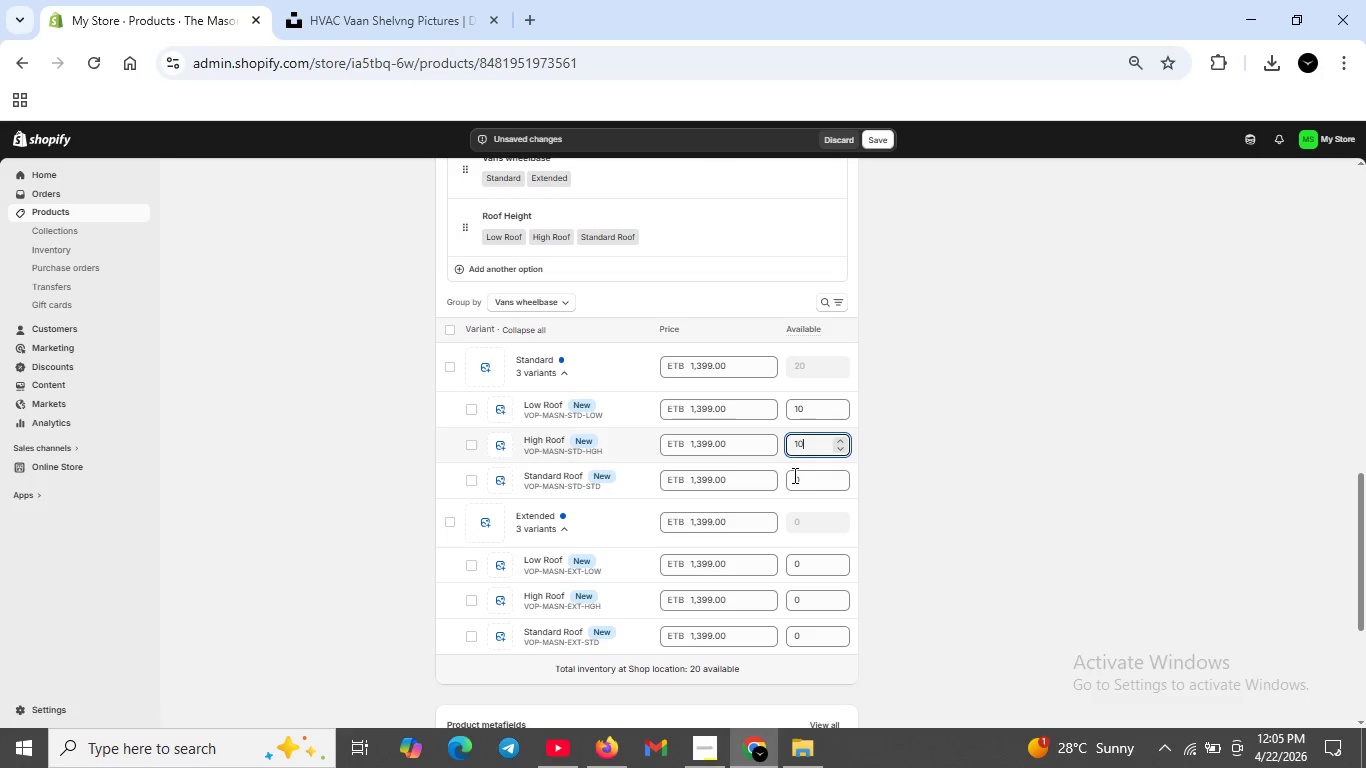 
double_click([806, 476])
 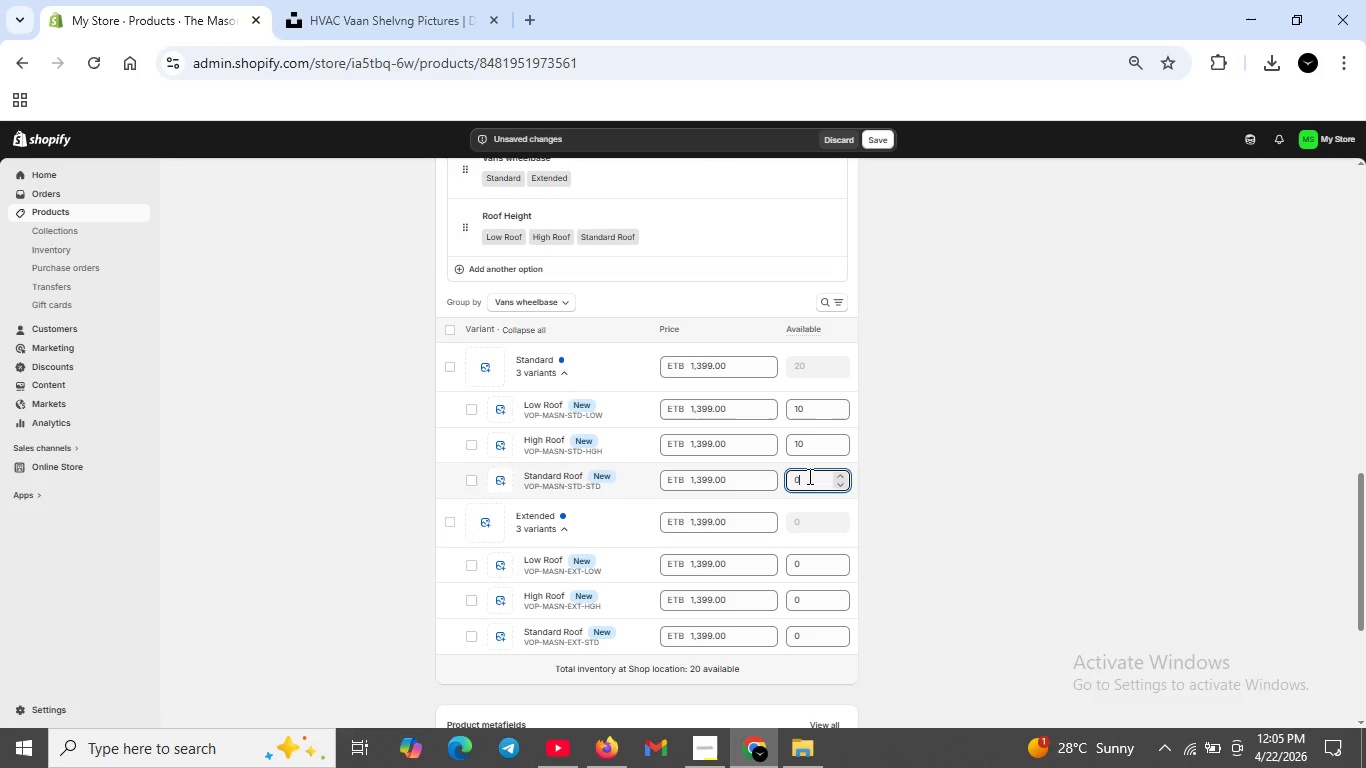 
key(Backspace)
type(10)
 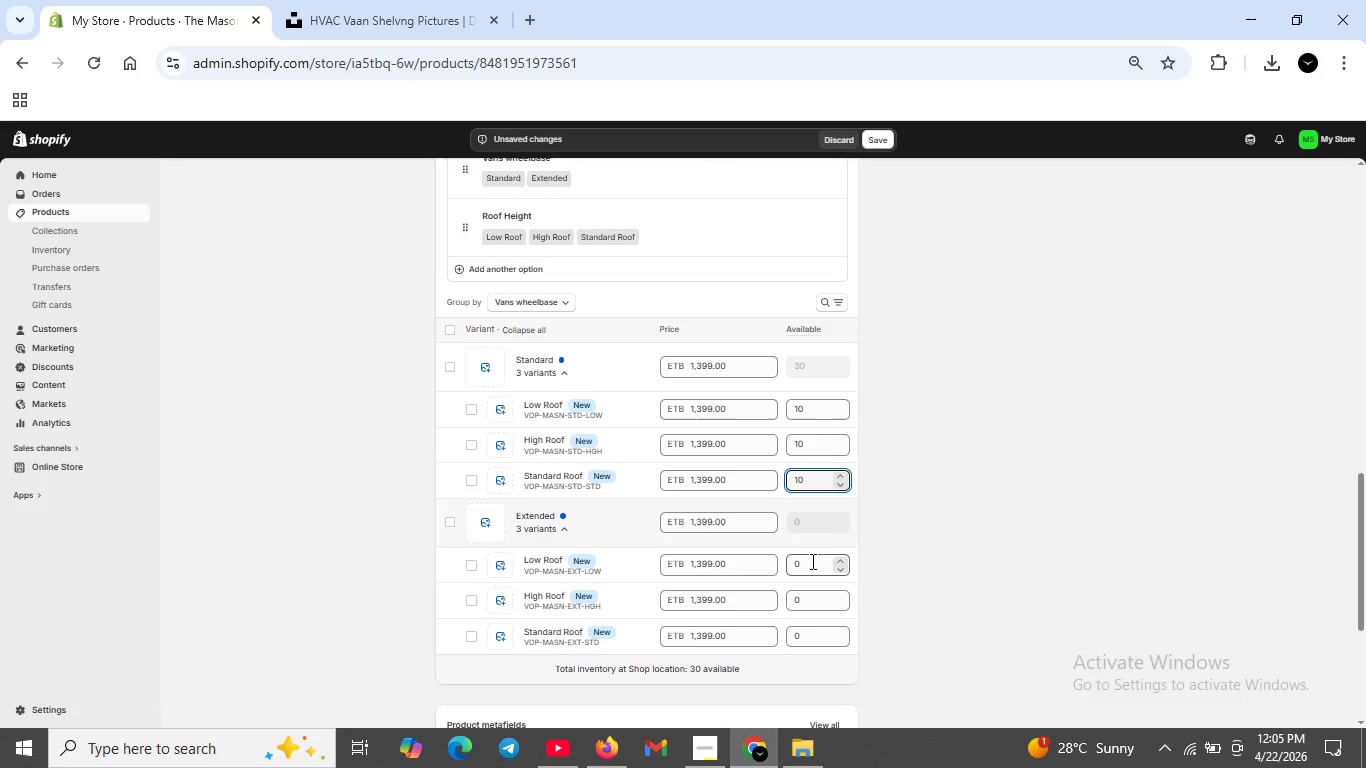 
double_click([811, 561])
 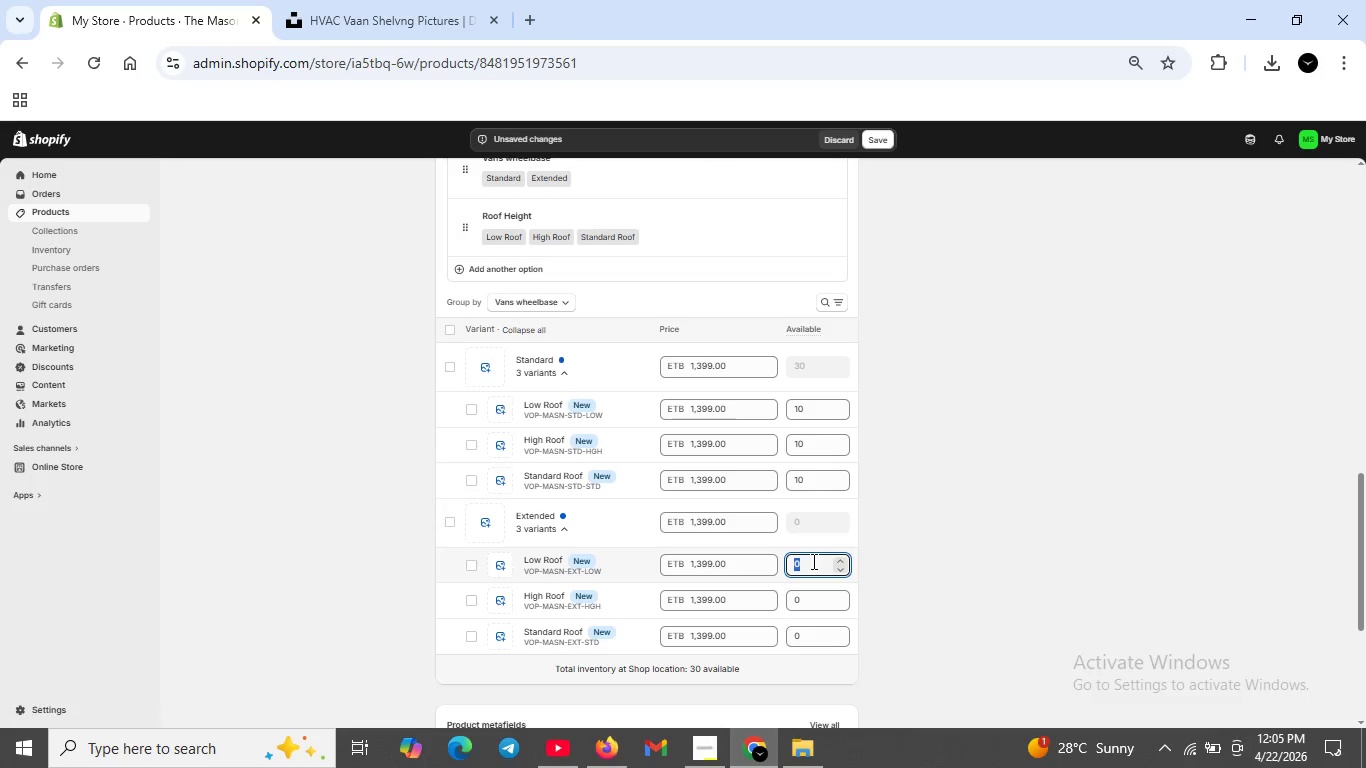 
key(Backspace)
type(10)
 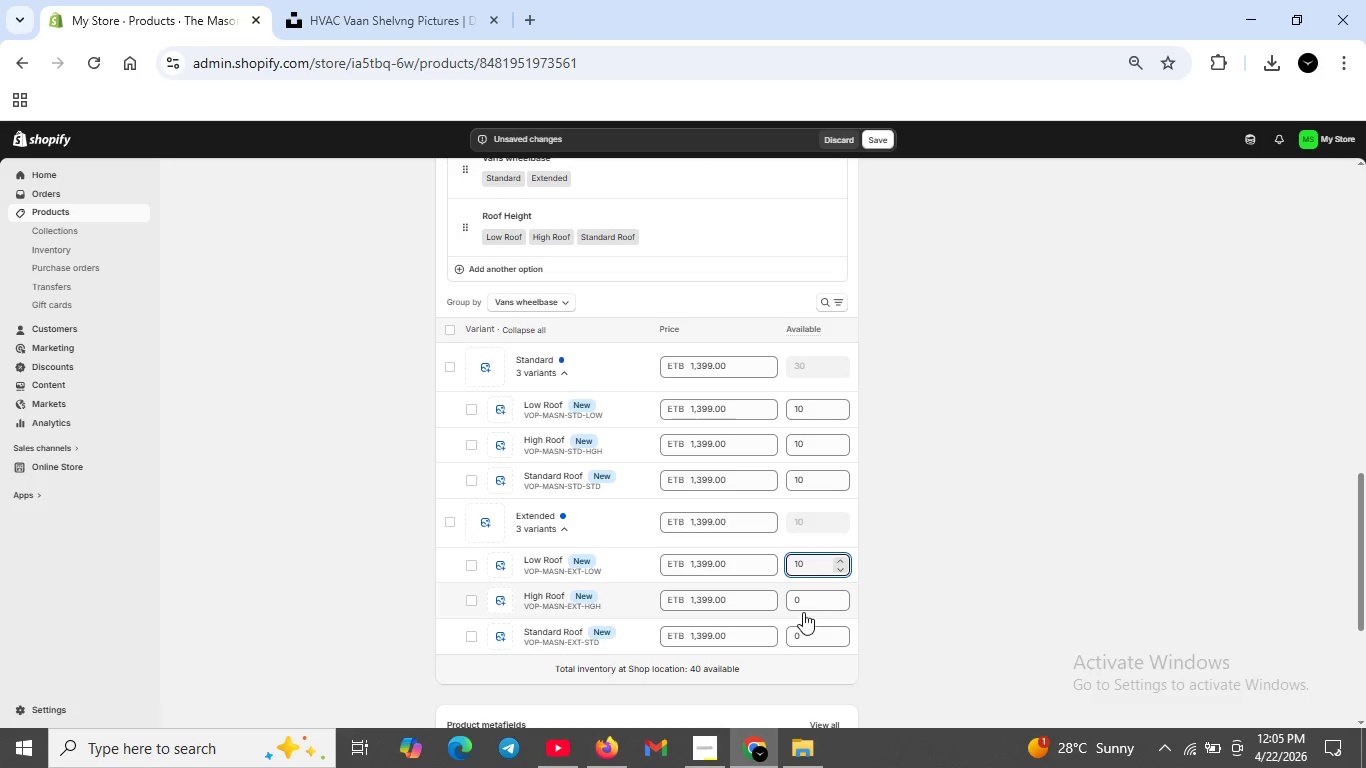 
double_click([805, 610])
 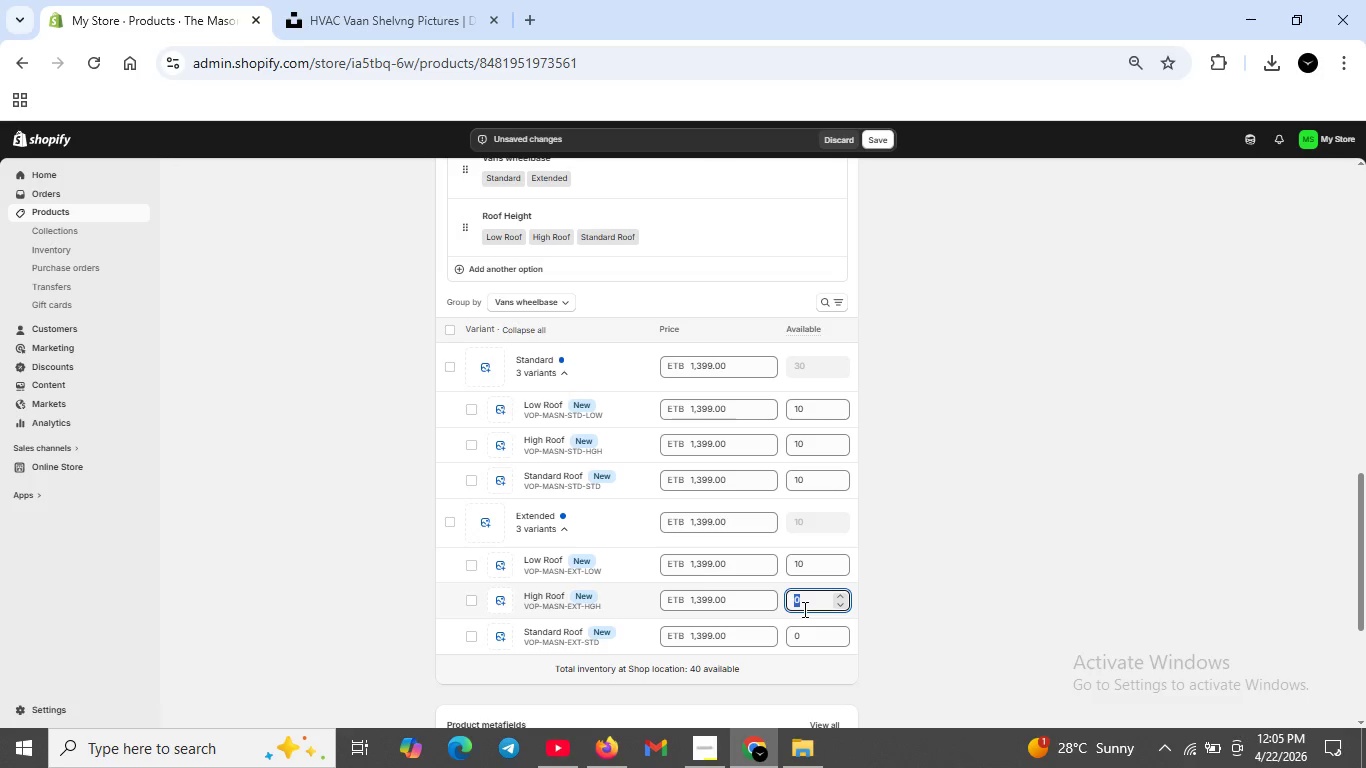 
key(Backspace)
type(10)
 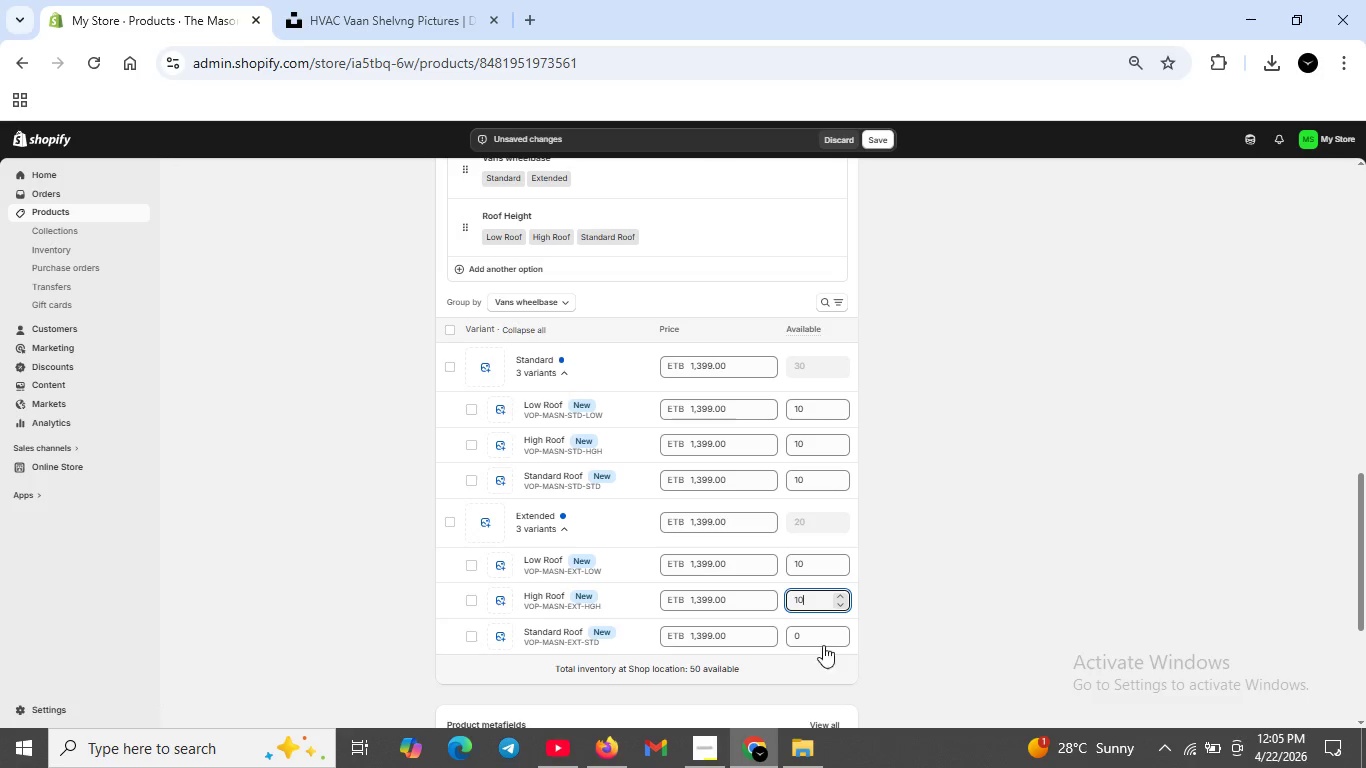 
double_click([815, 629])
 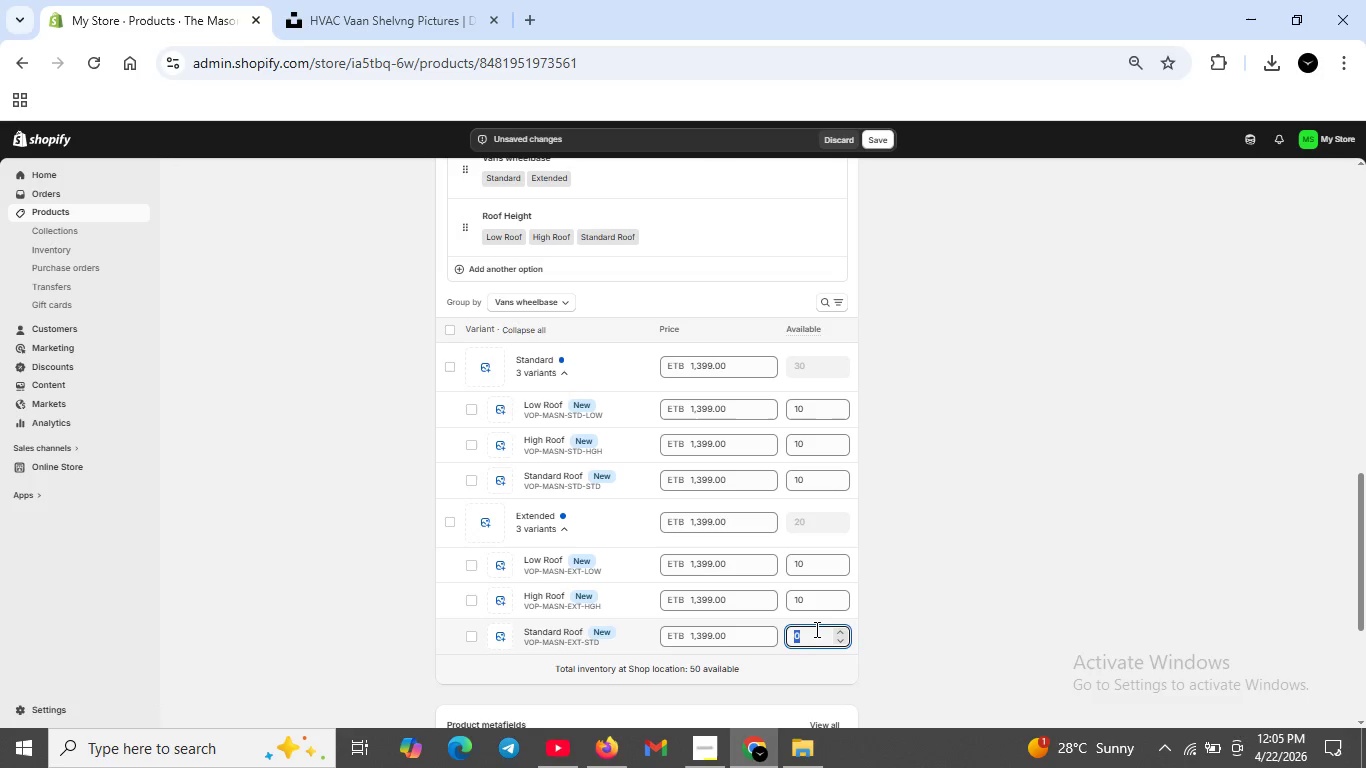 
key(Backspace)
type(10)
 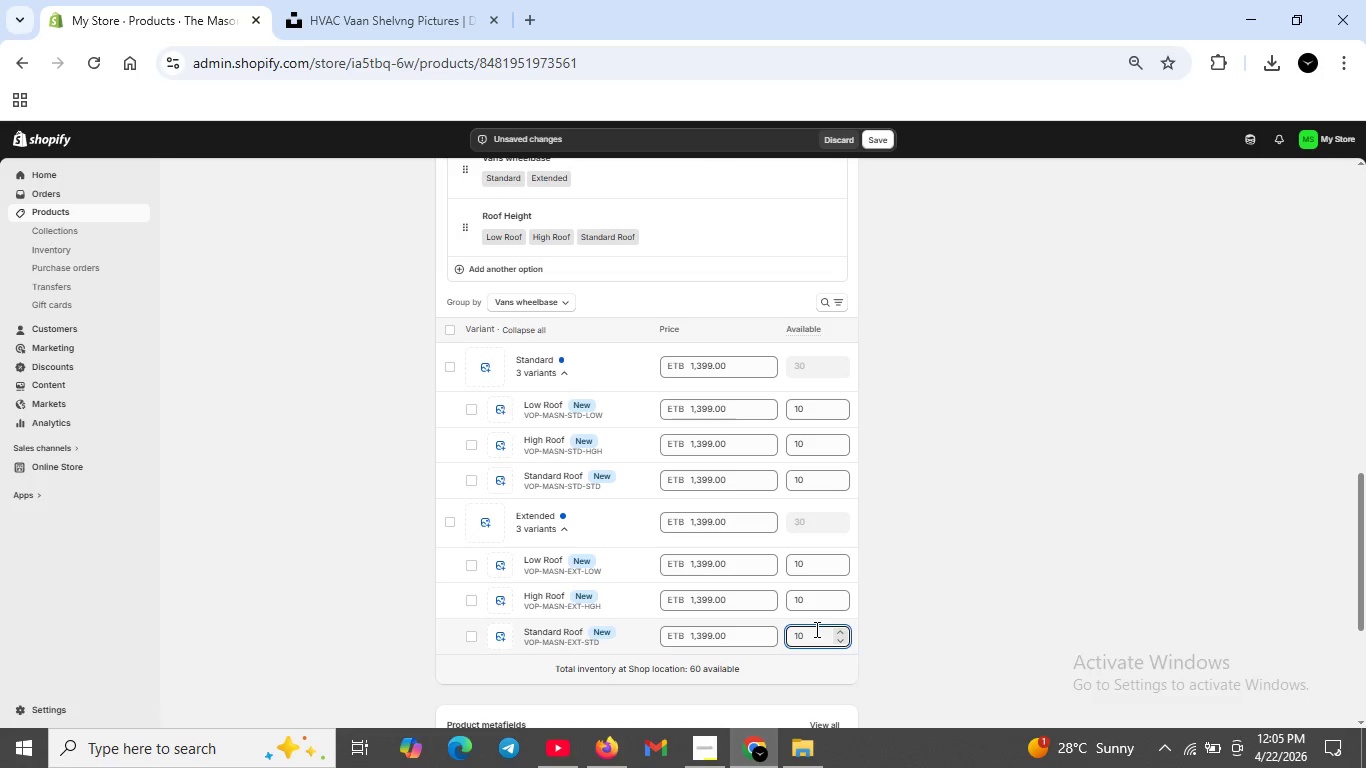 
scroll: coordinate [741, 640], scroll_direction: down, amount: 3.0
 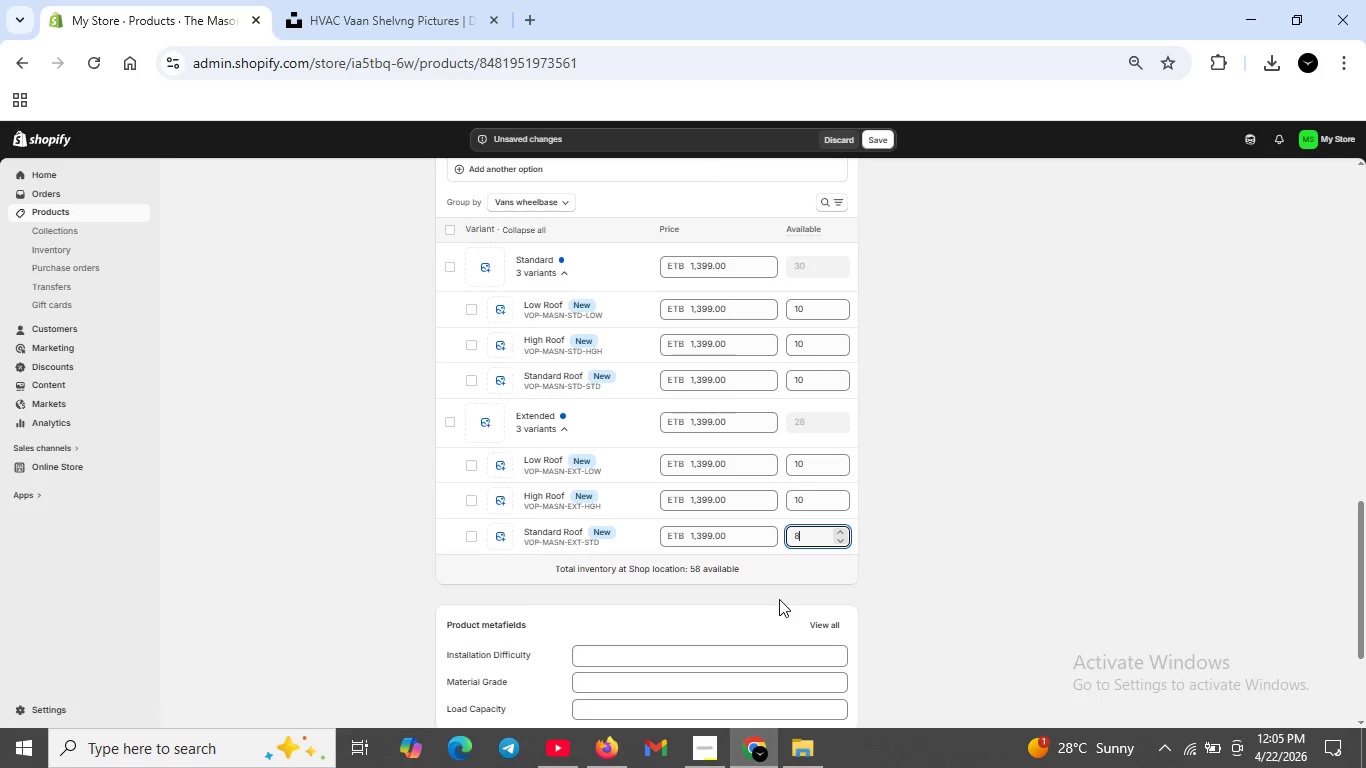 
key(Backspace)
type(10)
 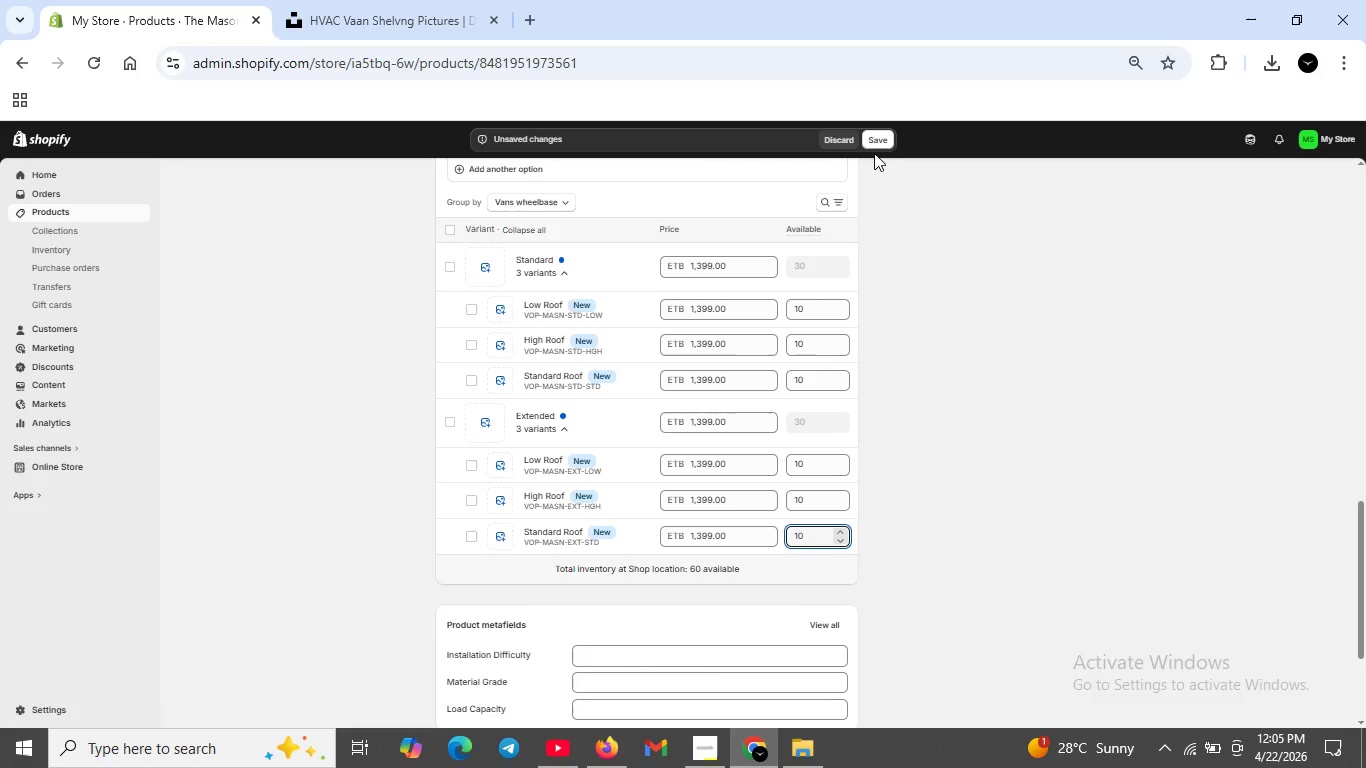 
left_click([875, 145])
 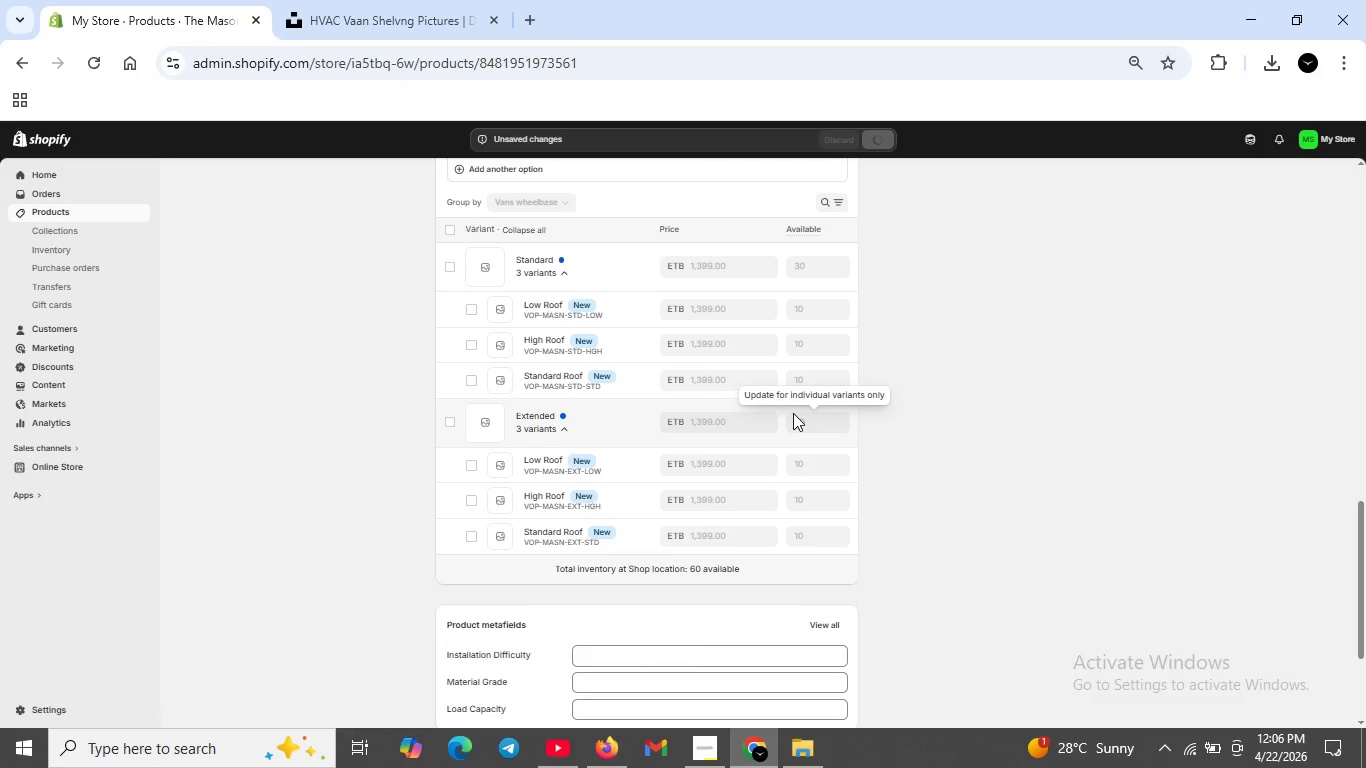 
wait(17.95)
 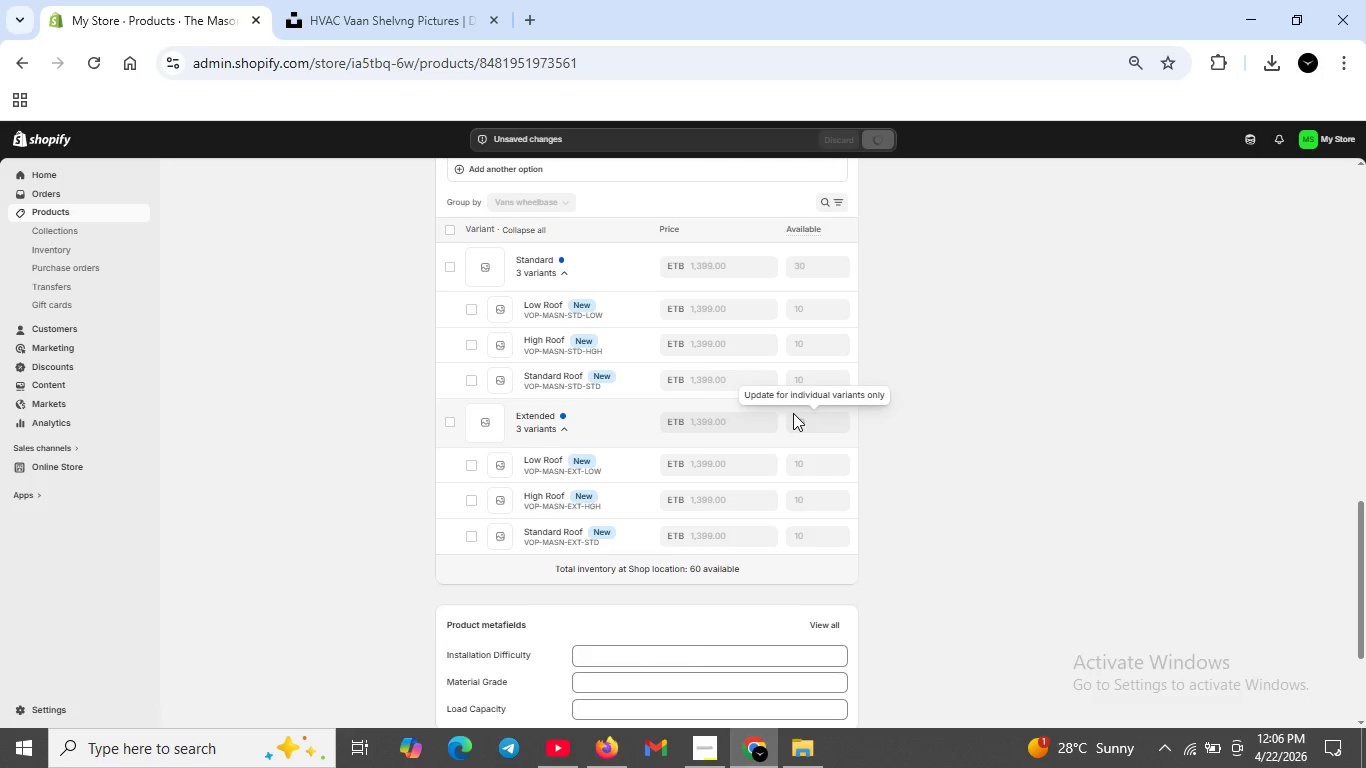 
left_click([642, 452])
 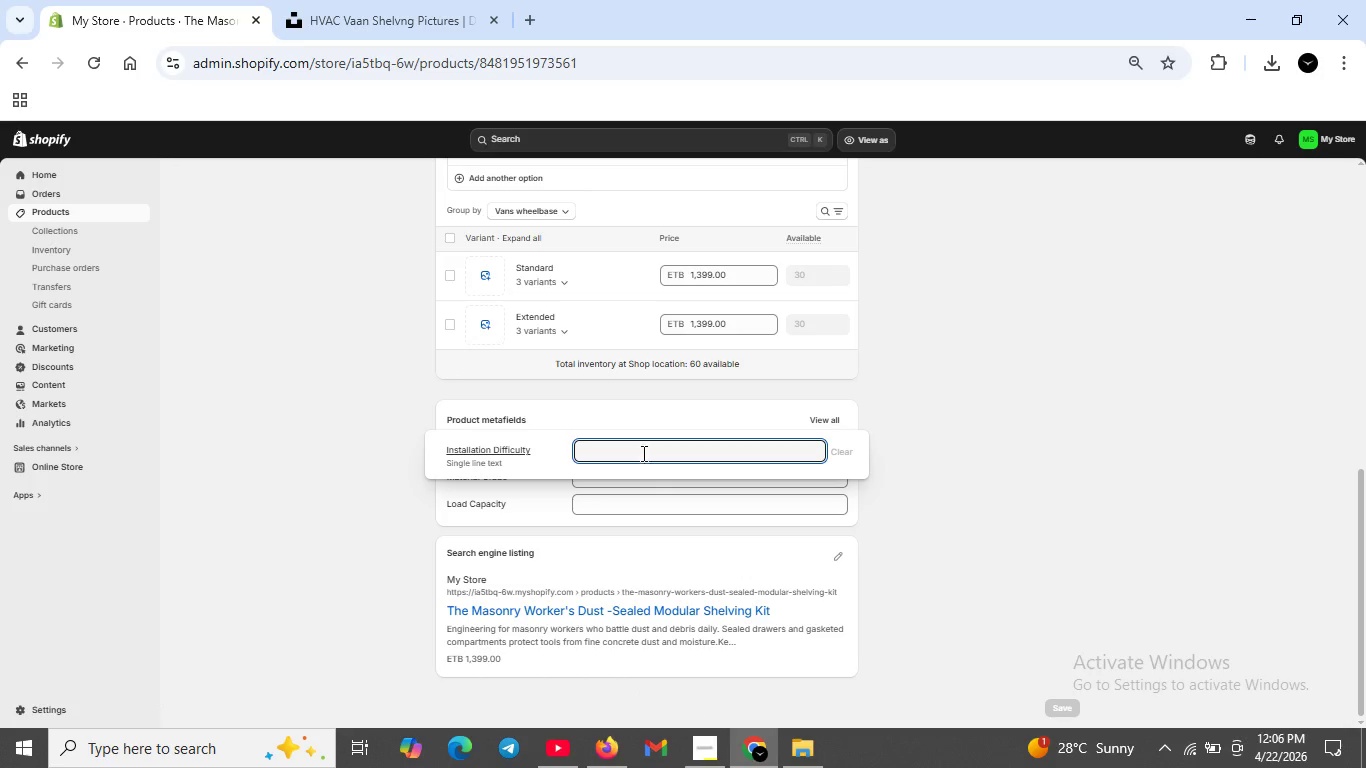 
left_click([608, 502])
 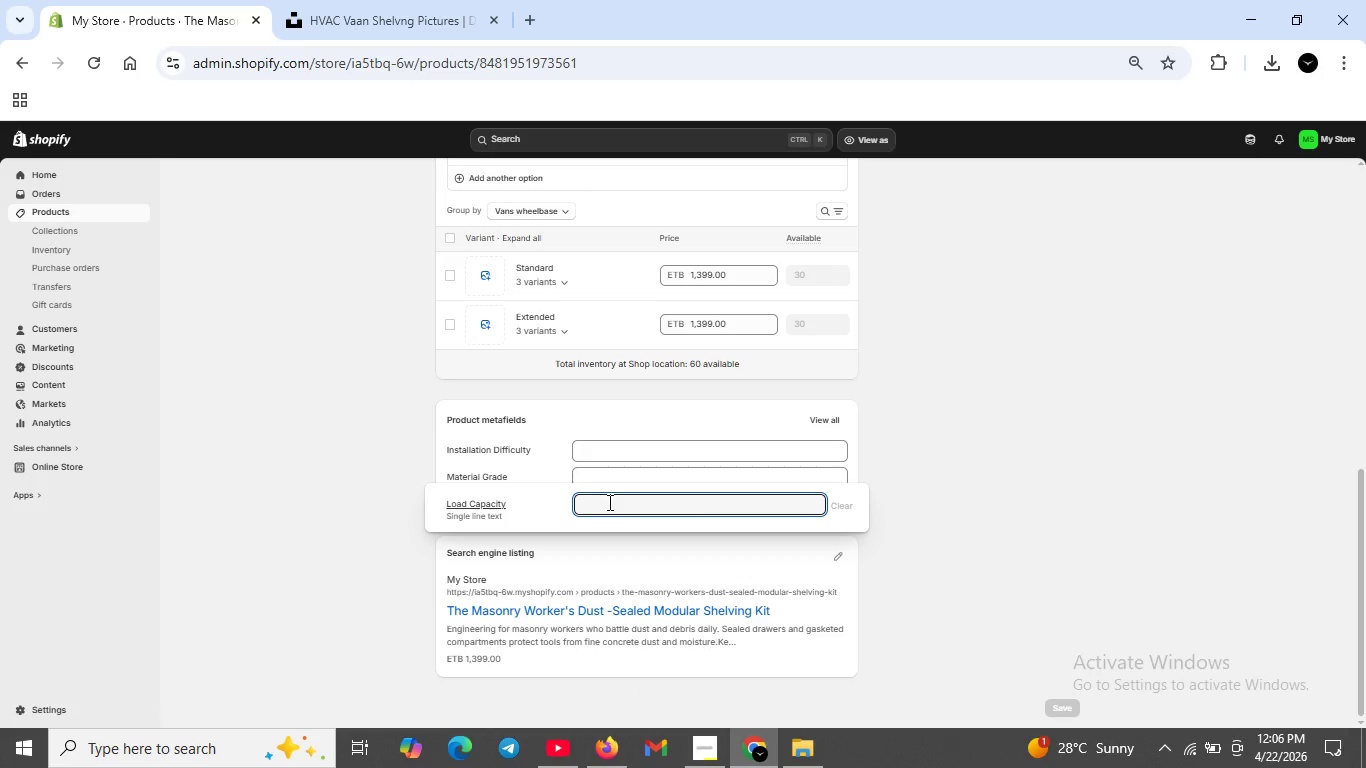 
type(900 LBS DID)
key(Backspace)
key(Backspace)
key(Backspace)
key(Backspace)
key(Backspace)
key(Backspace)
key(Backspace)
type(lbs distributed )
 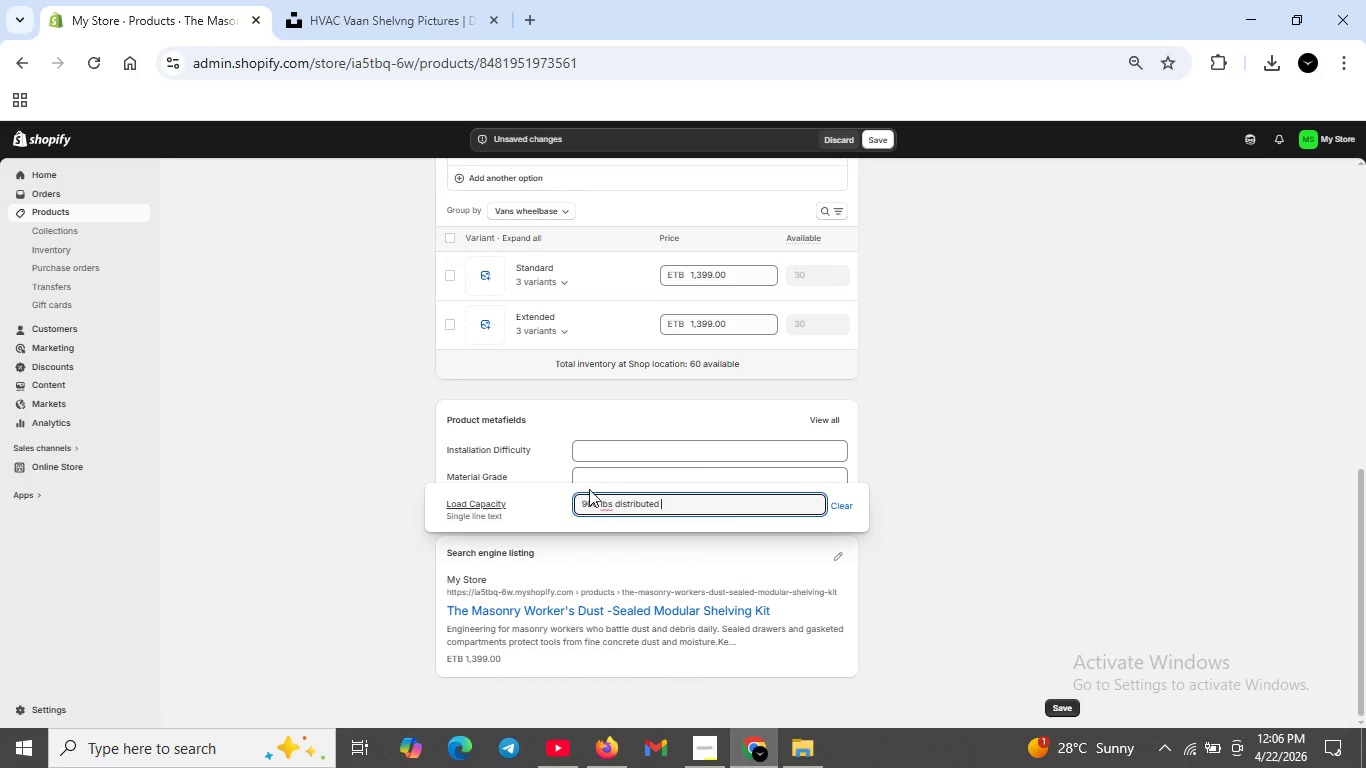 
left_click([589, 485])
 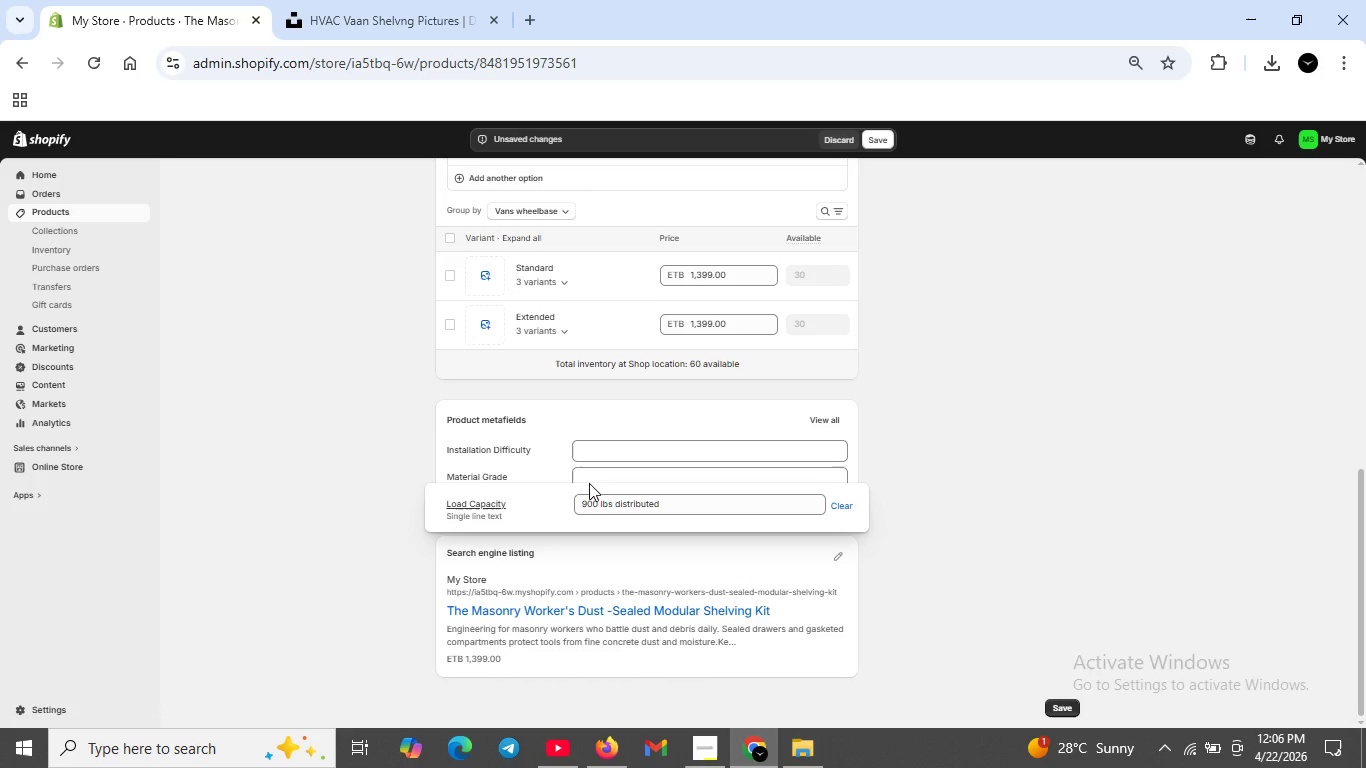 
left_click([591, 475])
 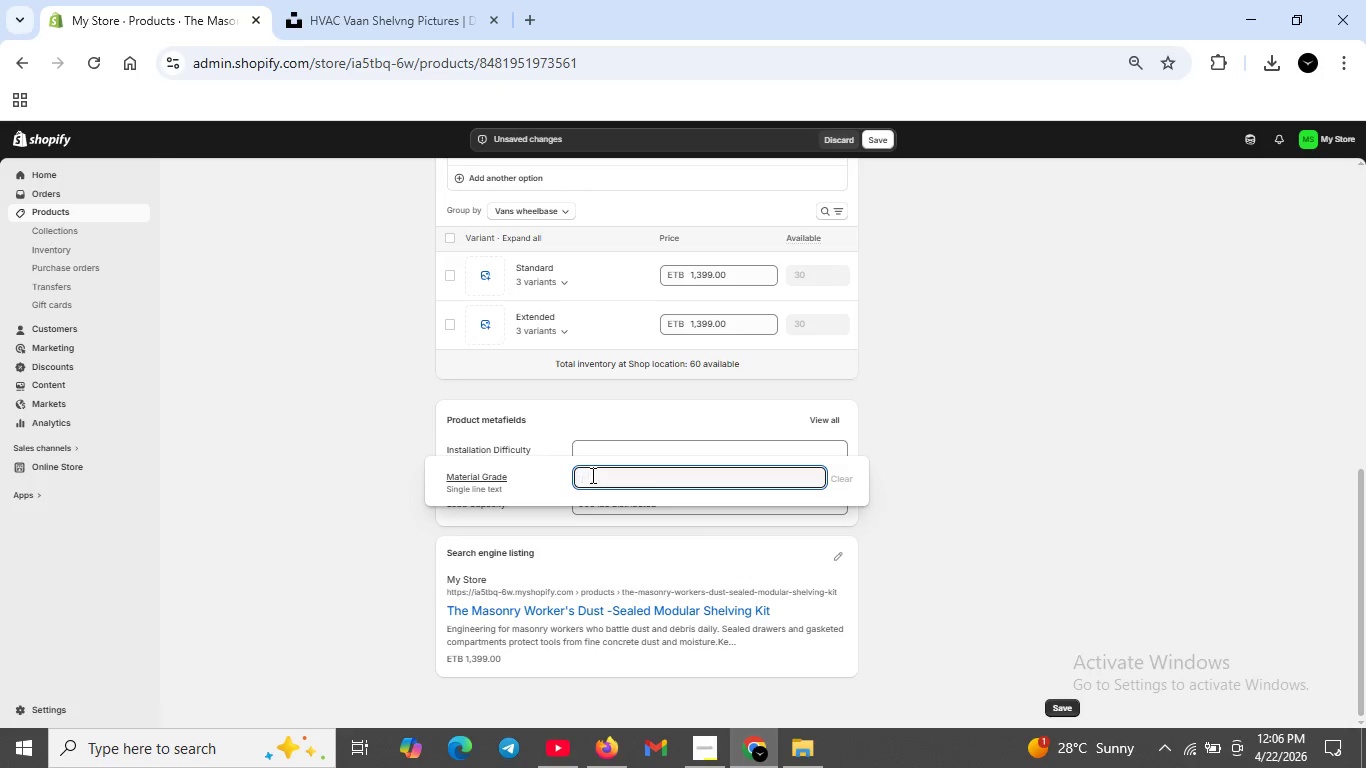 
type(h)
key(Backspace)
type(Heavy -guge steel with powder -coatedsinish )
 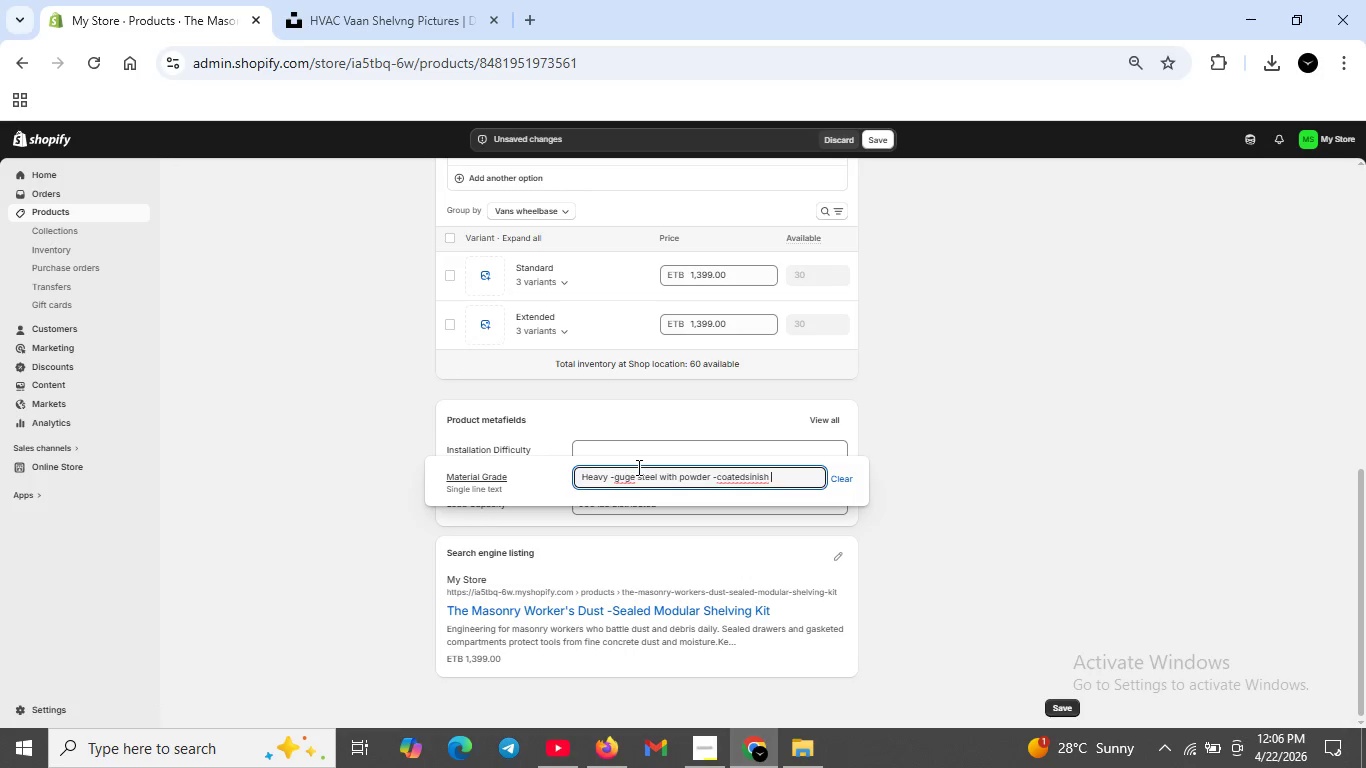 
left_click([618, 474])
 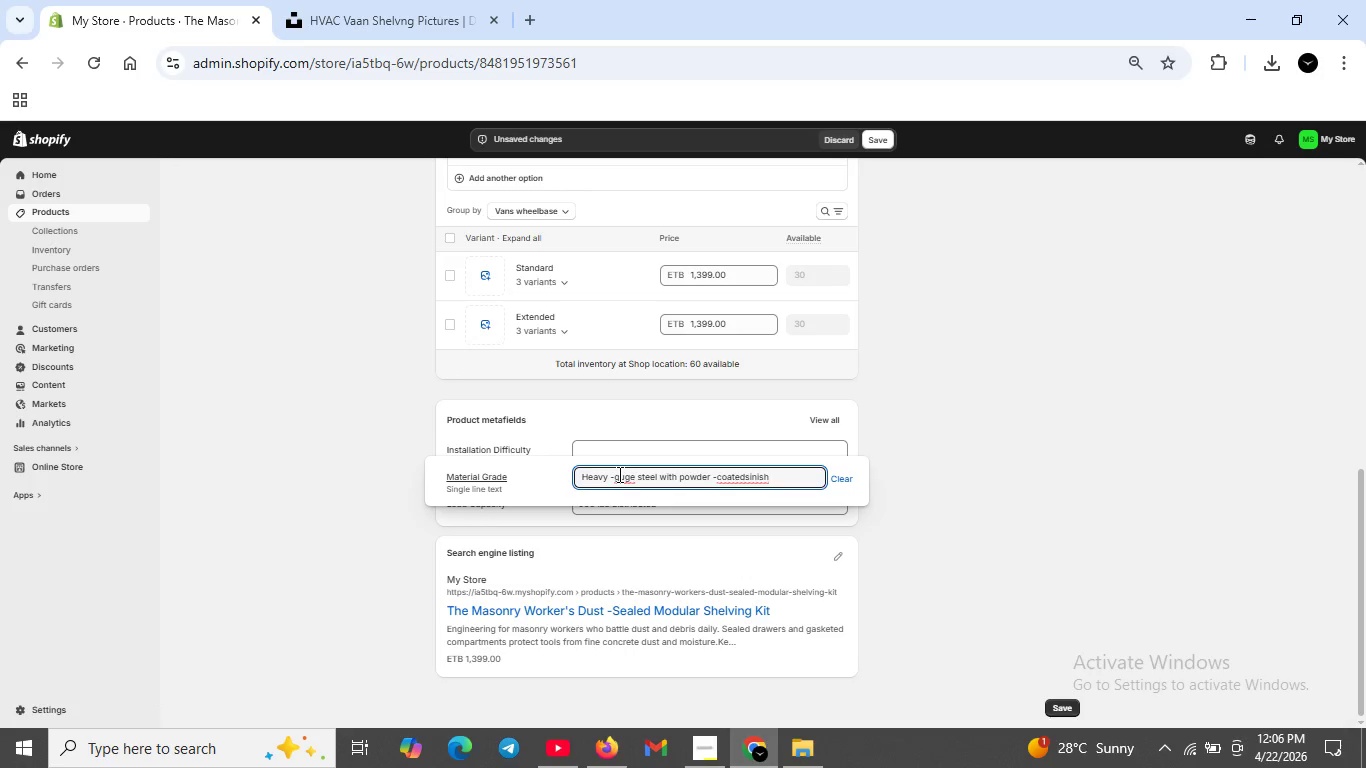 
key(A)
 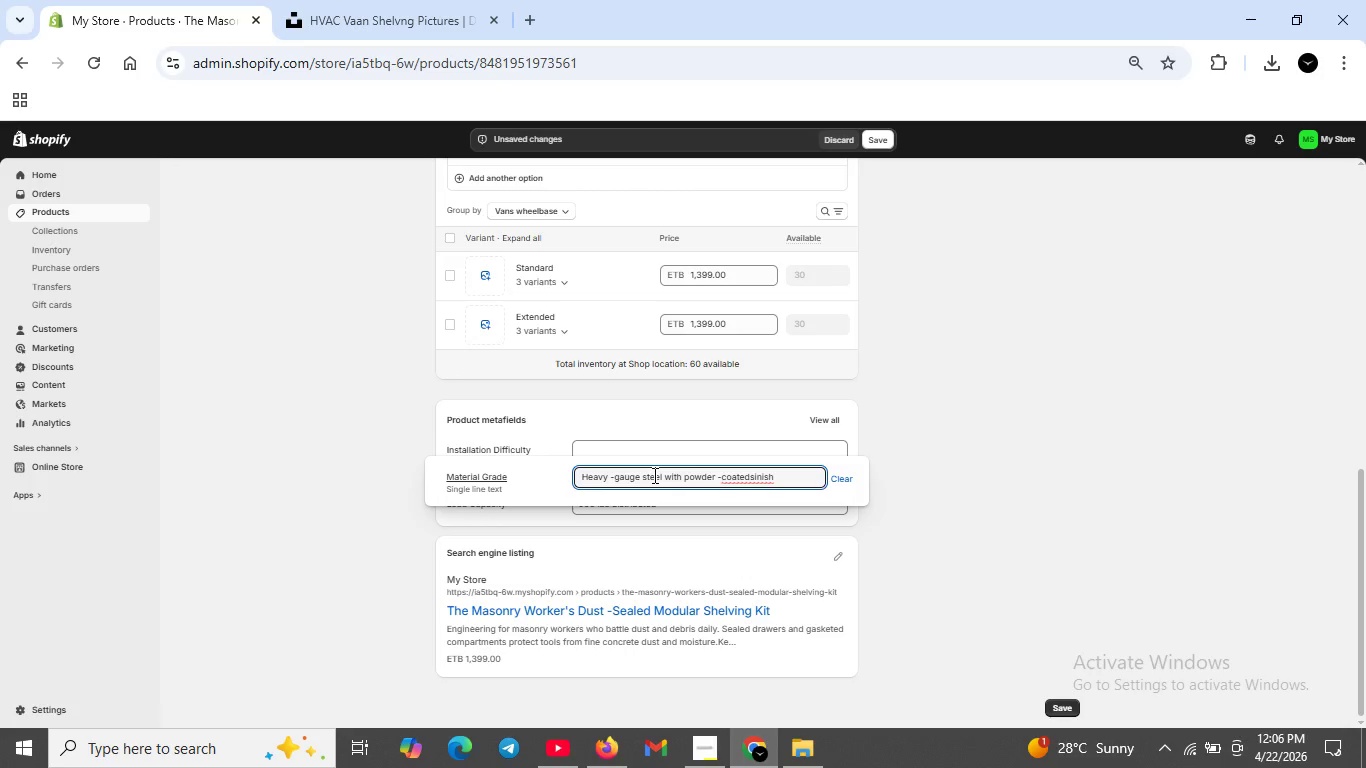 
key(Backspace)
 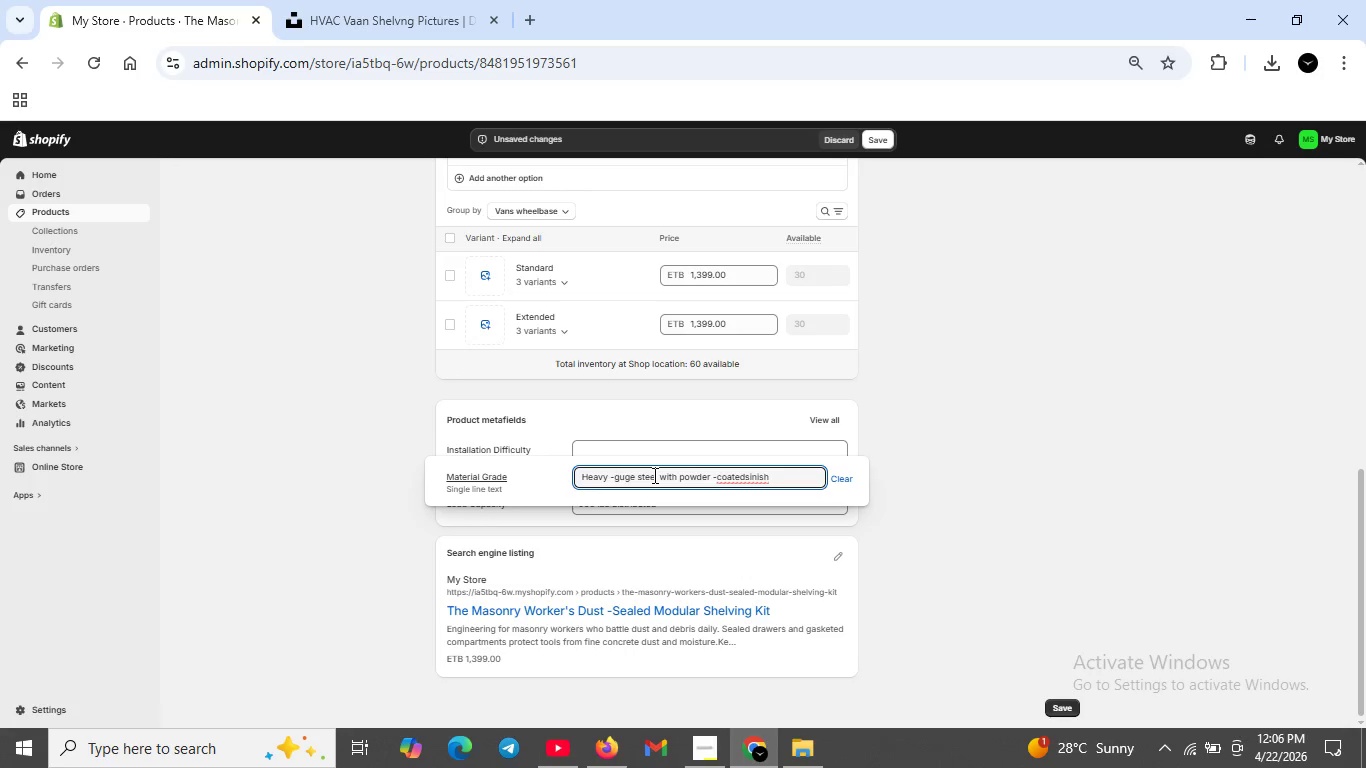 
key(ArrowRight)
 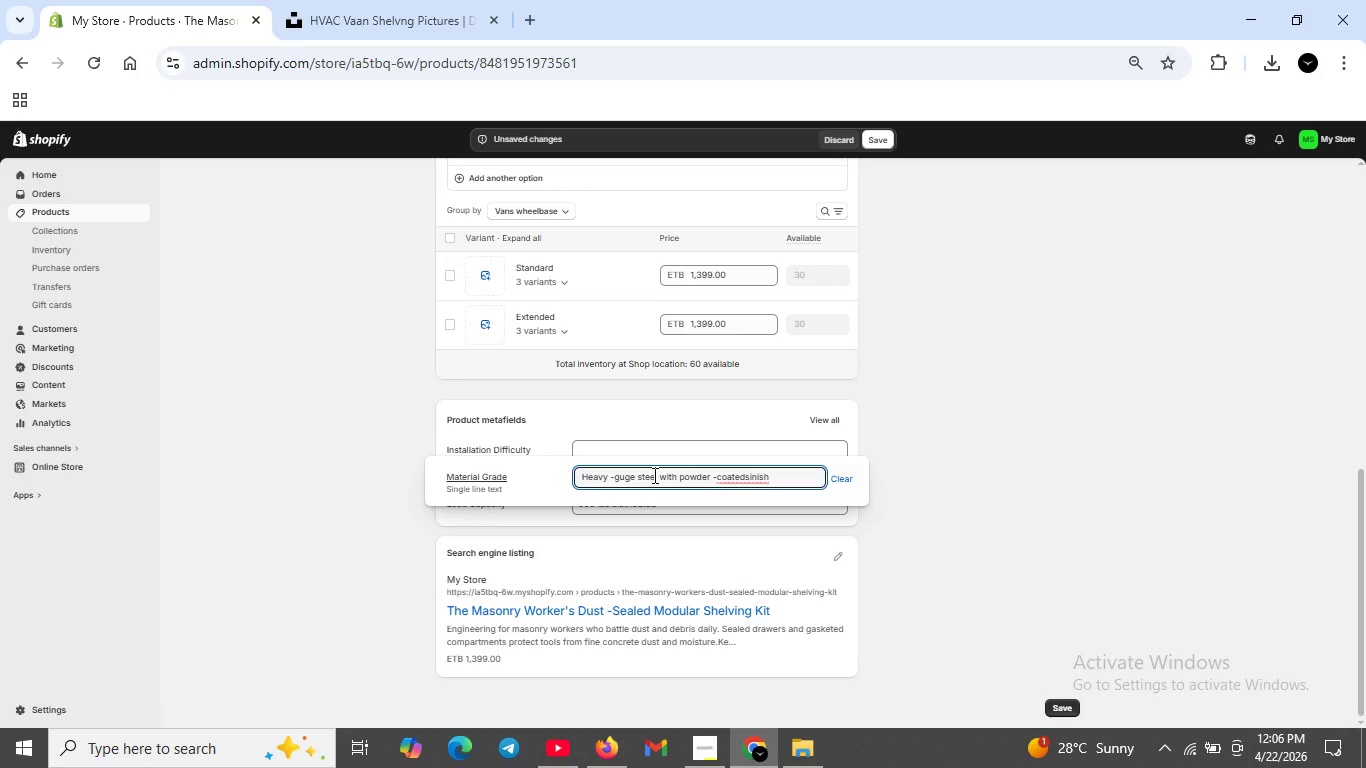 
key(A)
 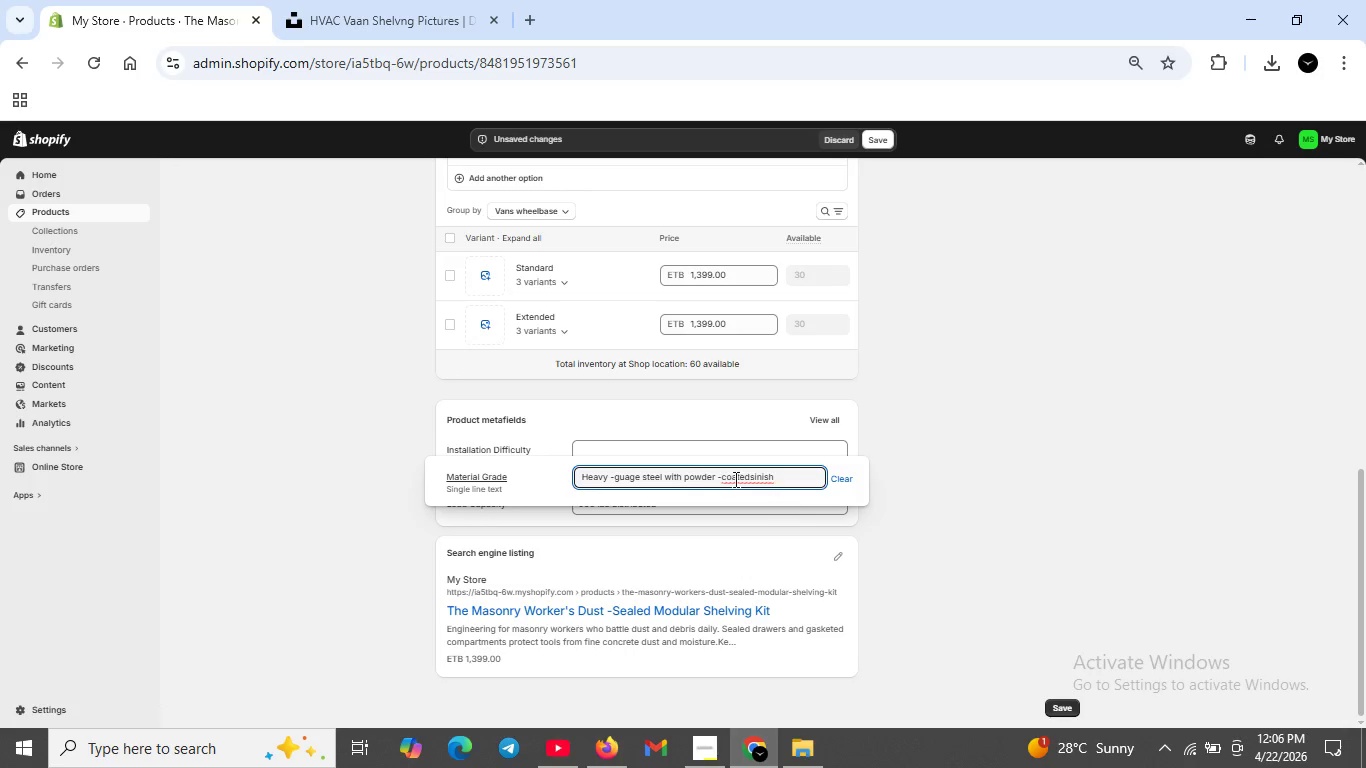 
left_click([748, 479])
 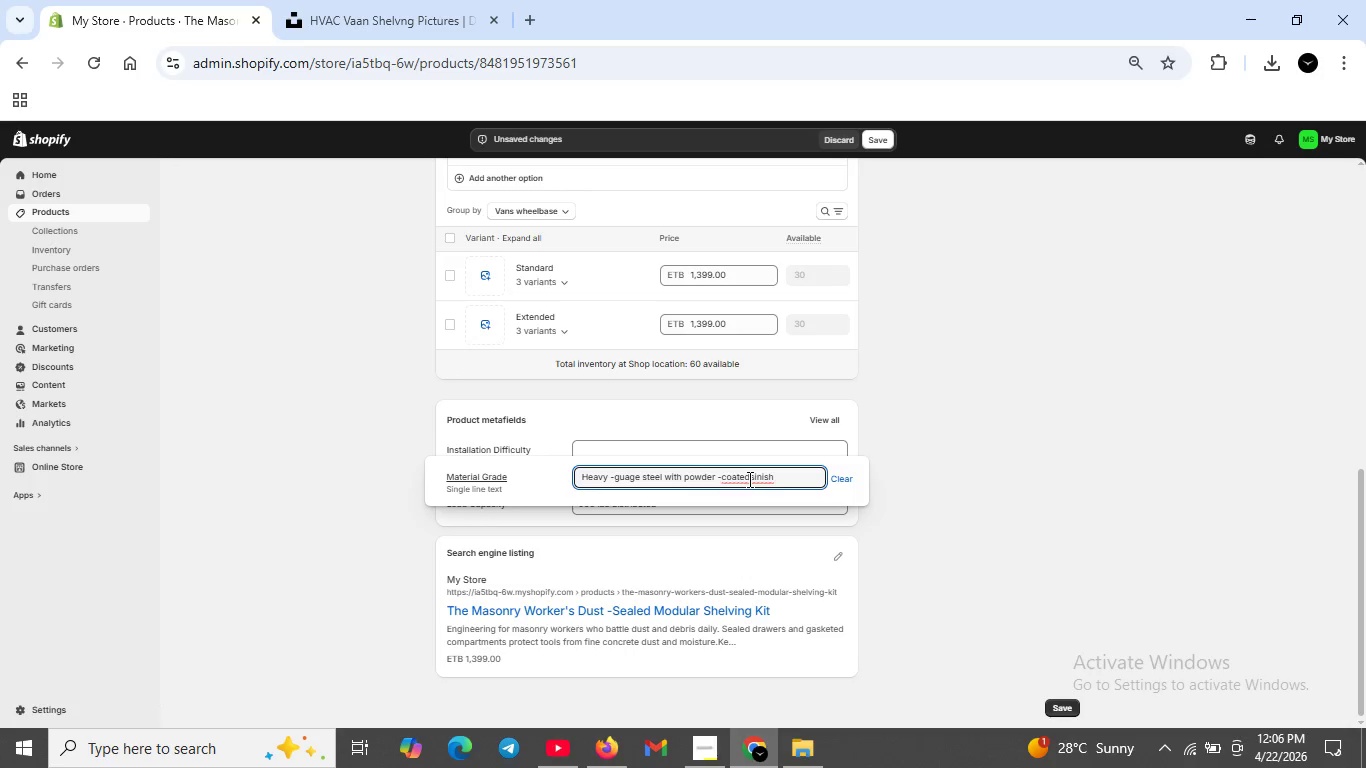 
key(Space)
 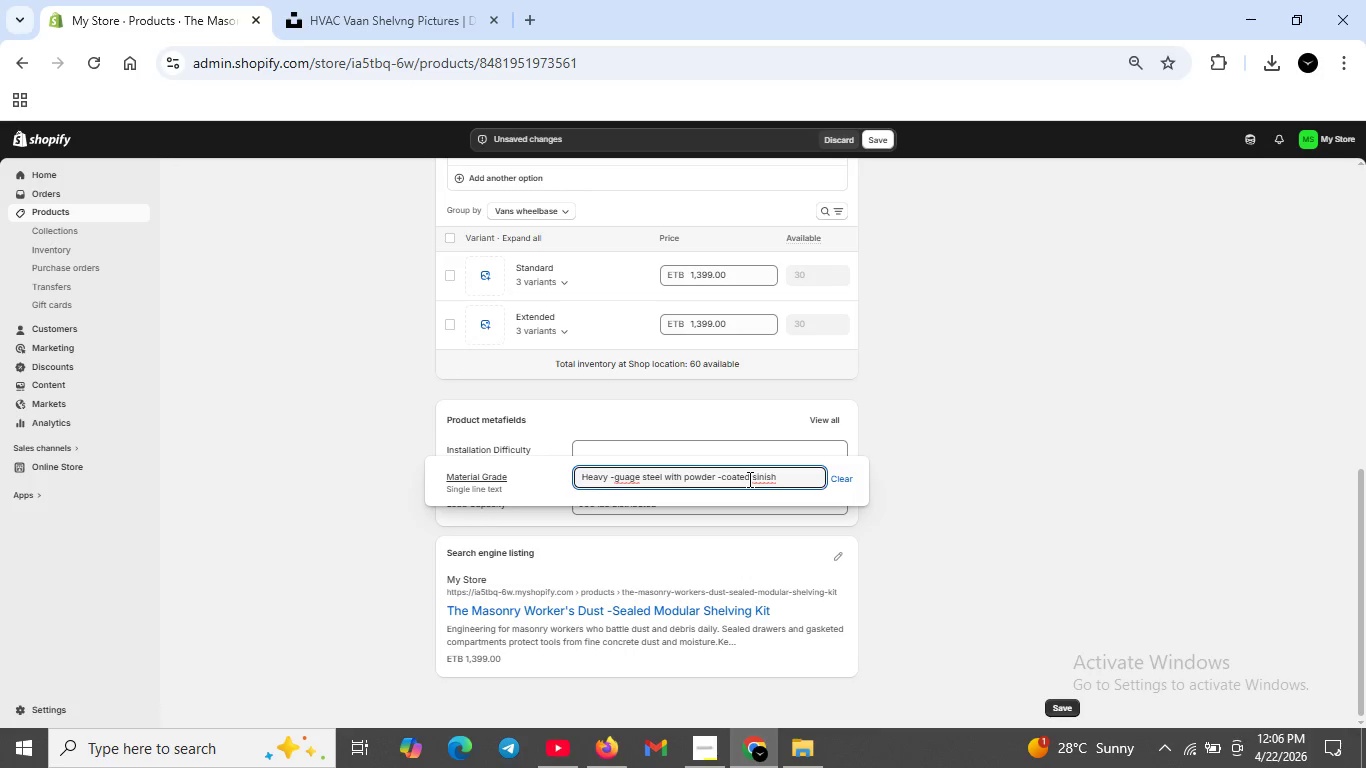 
key(ArrowRight)
 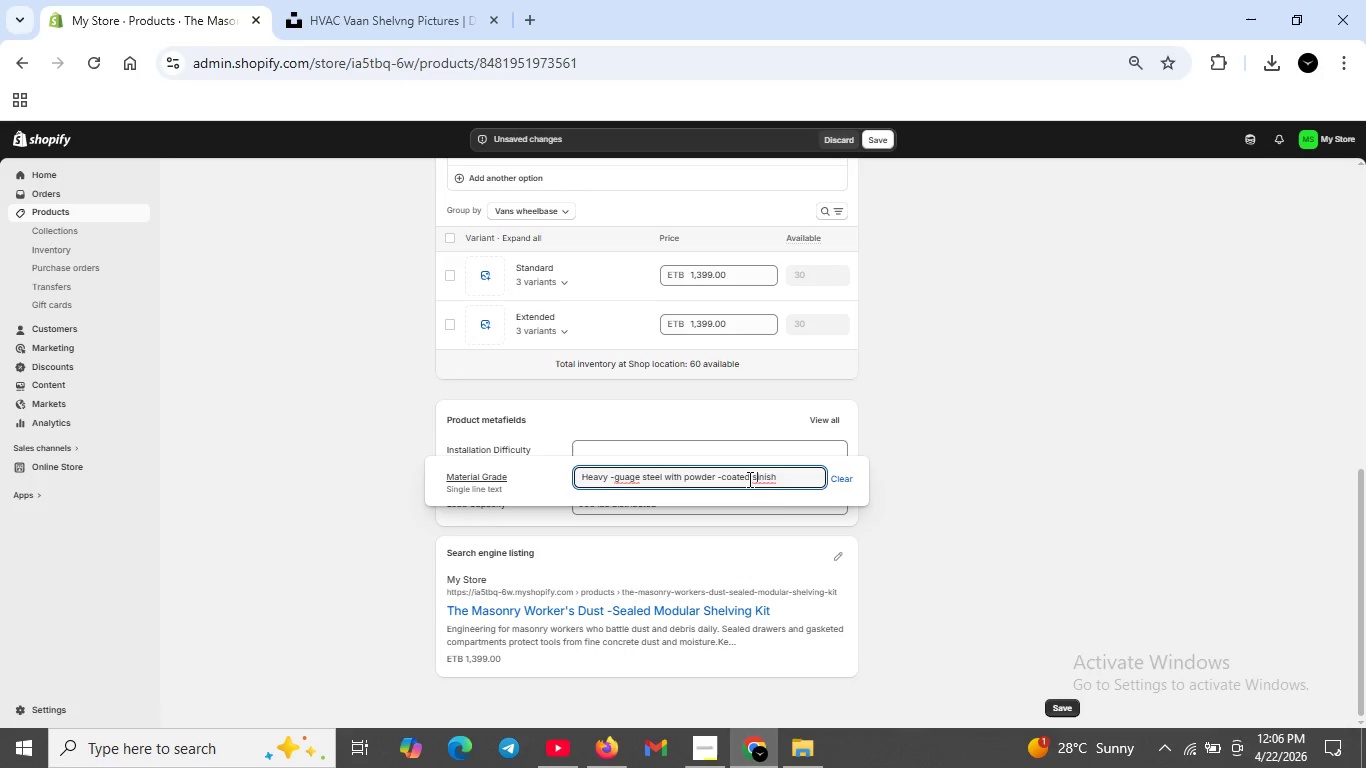 
key(Backslash)
 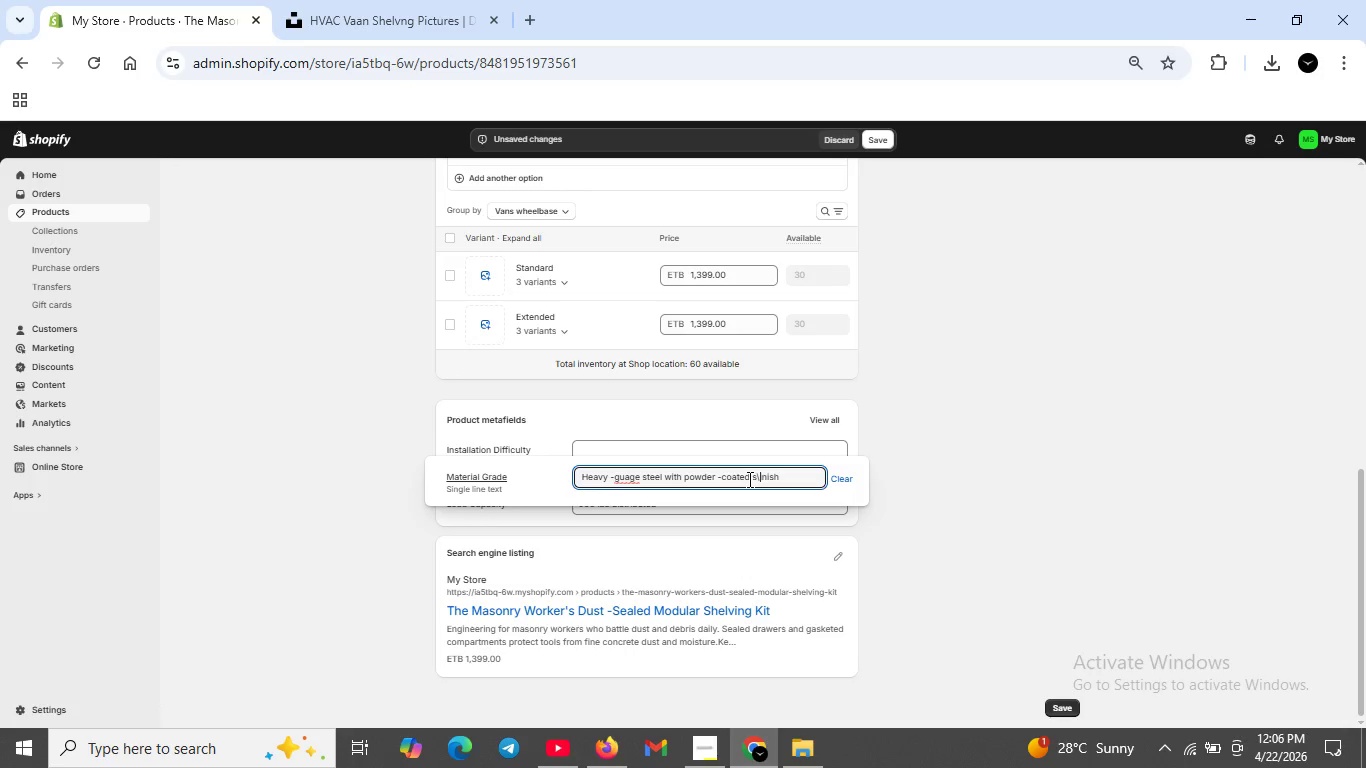 
key(F)
 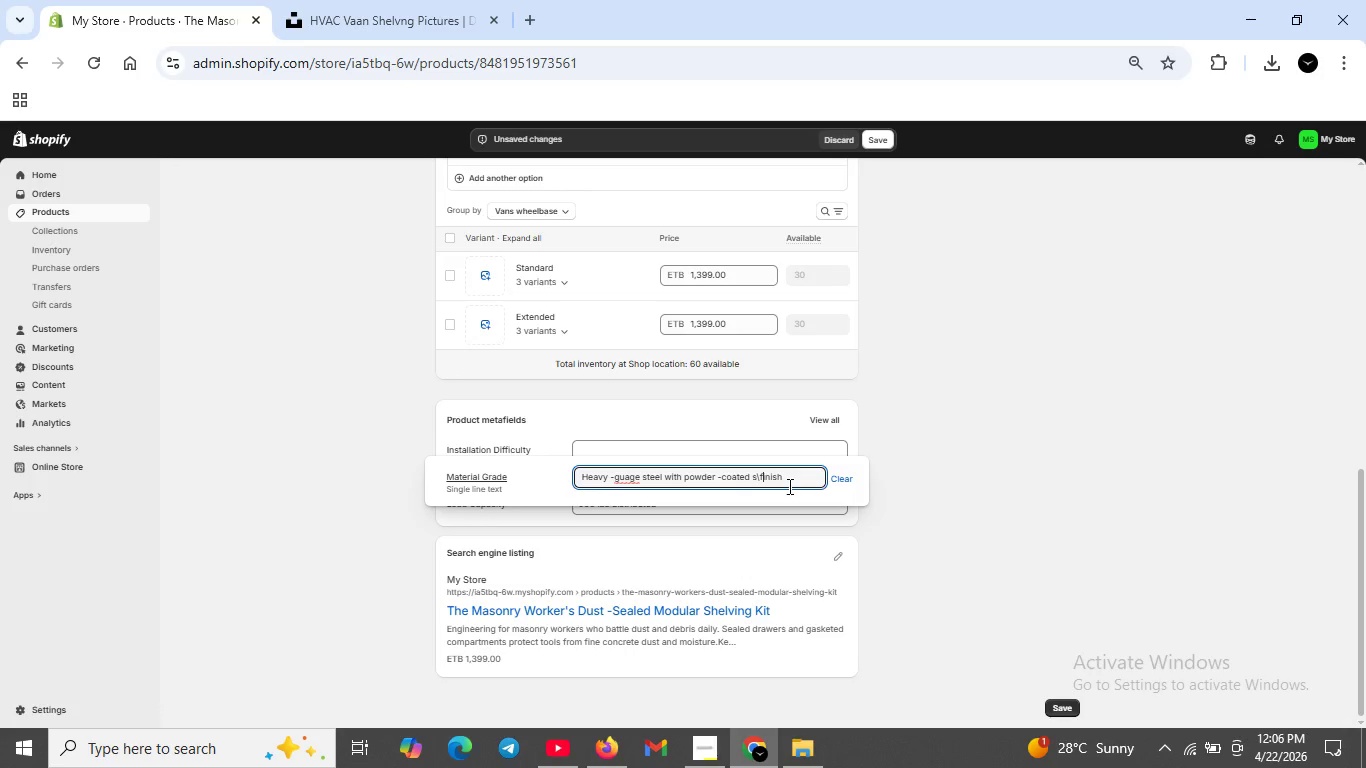 
key(Backspace)
 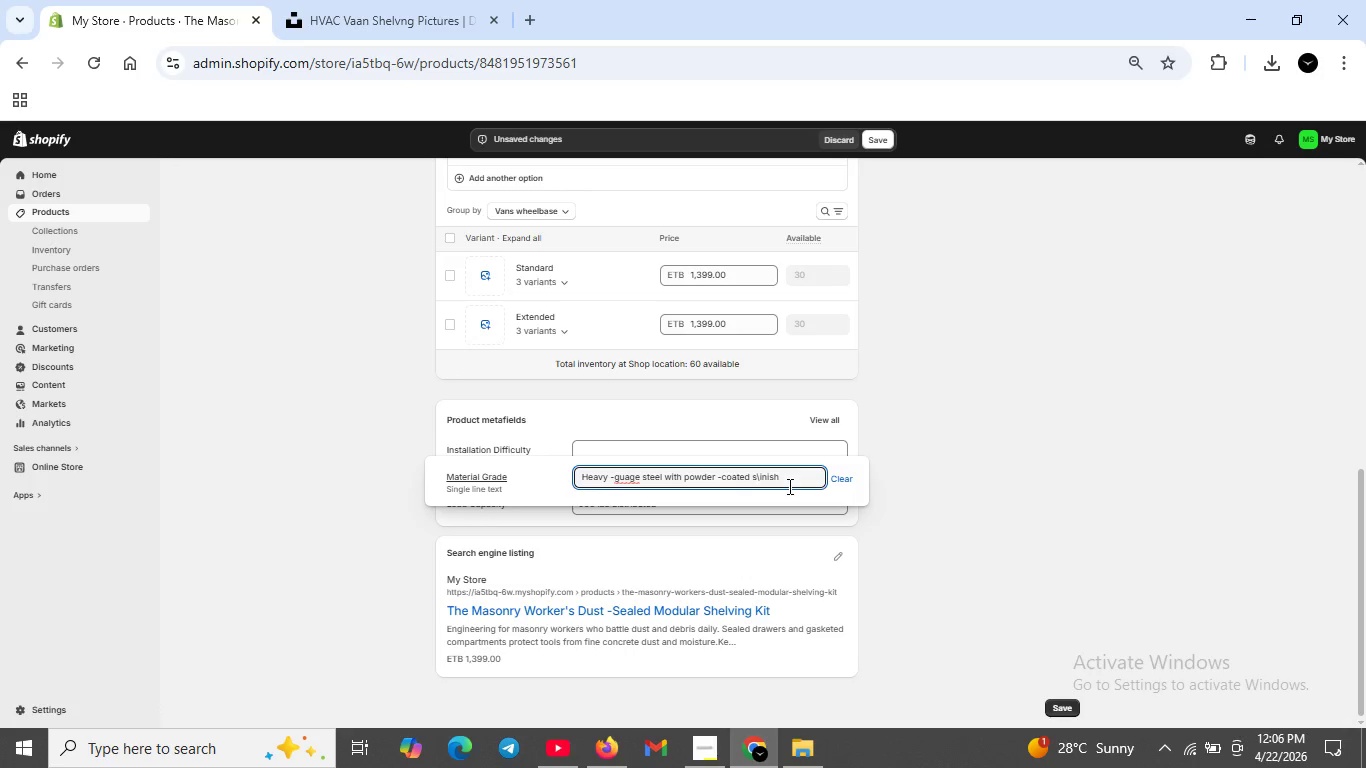 
key(Backspace)
 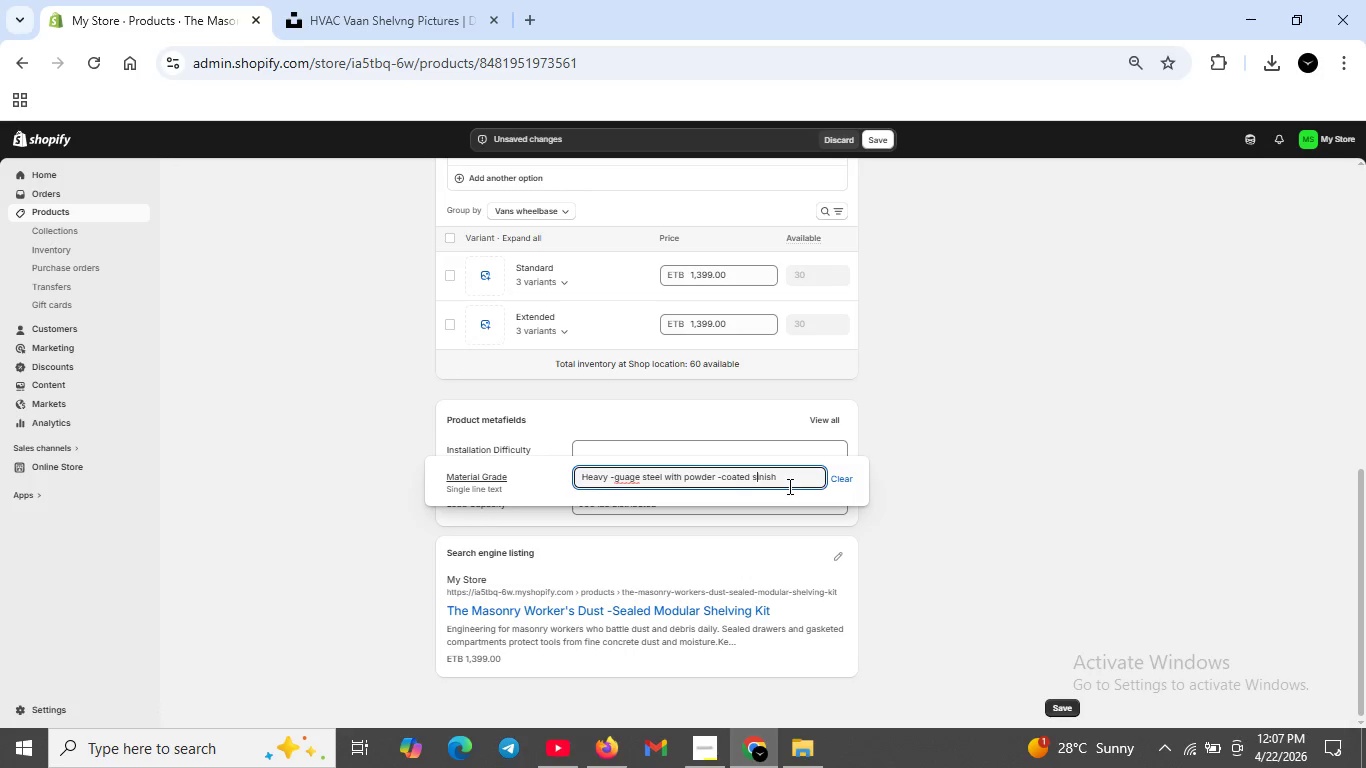 
key(Backspace)
 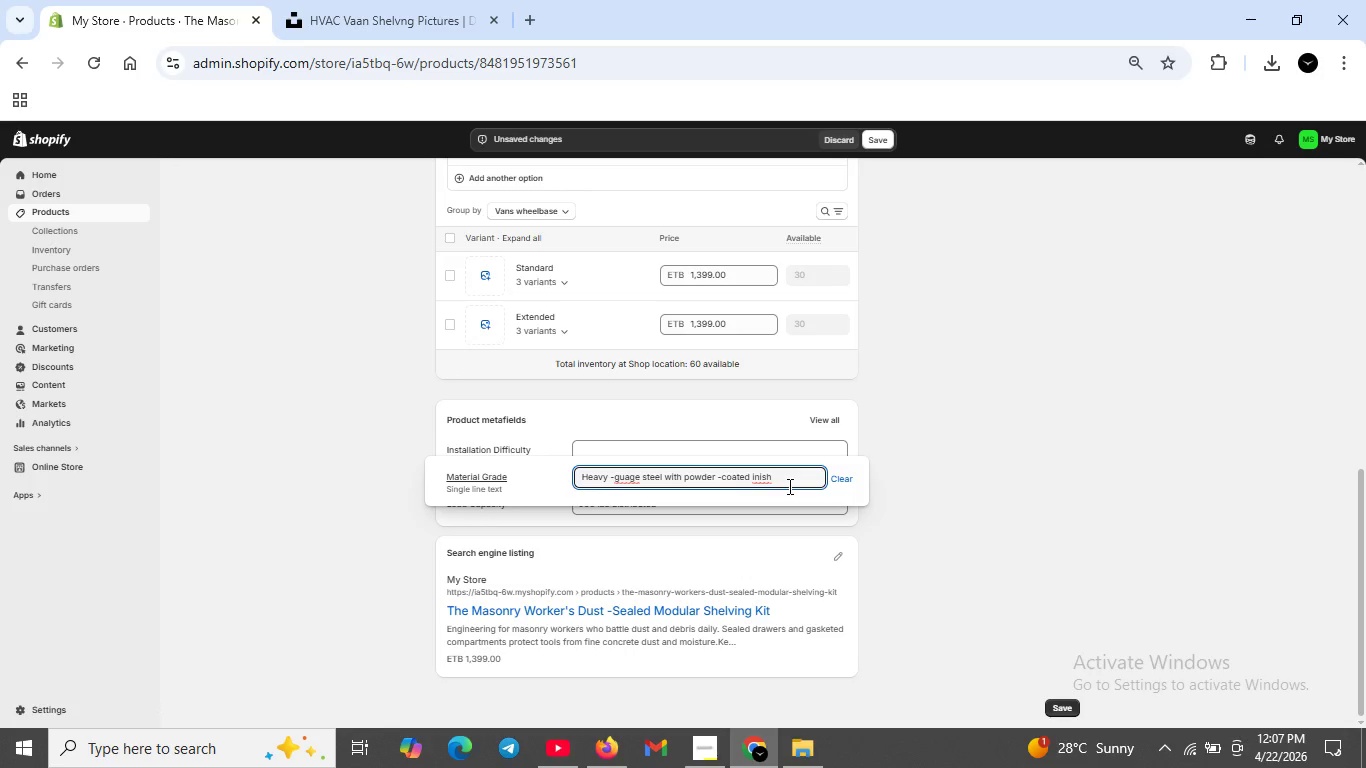 
key(F)
 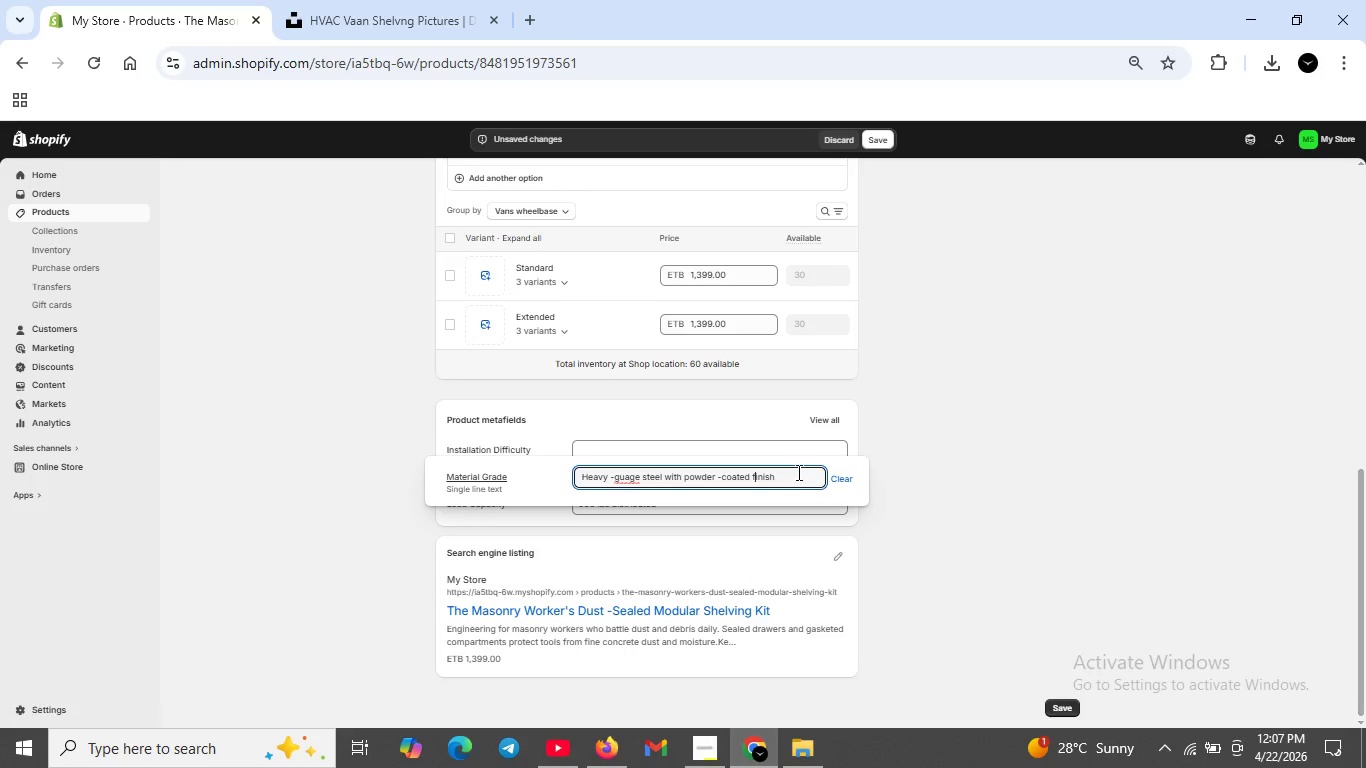 
left_click([765, 445])
 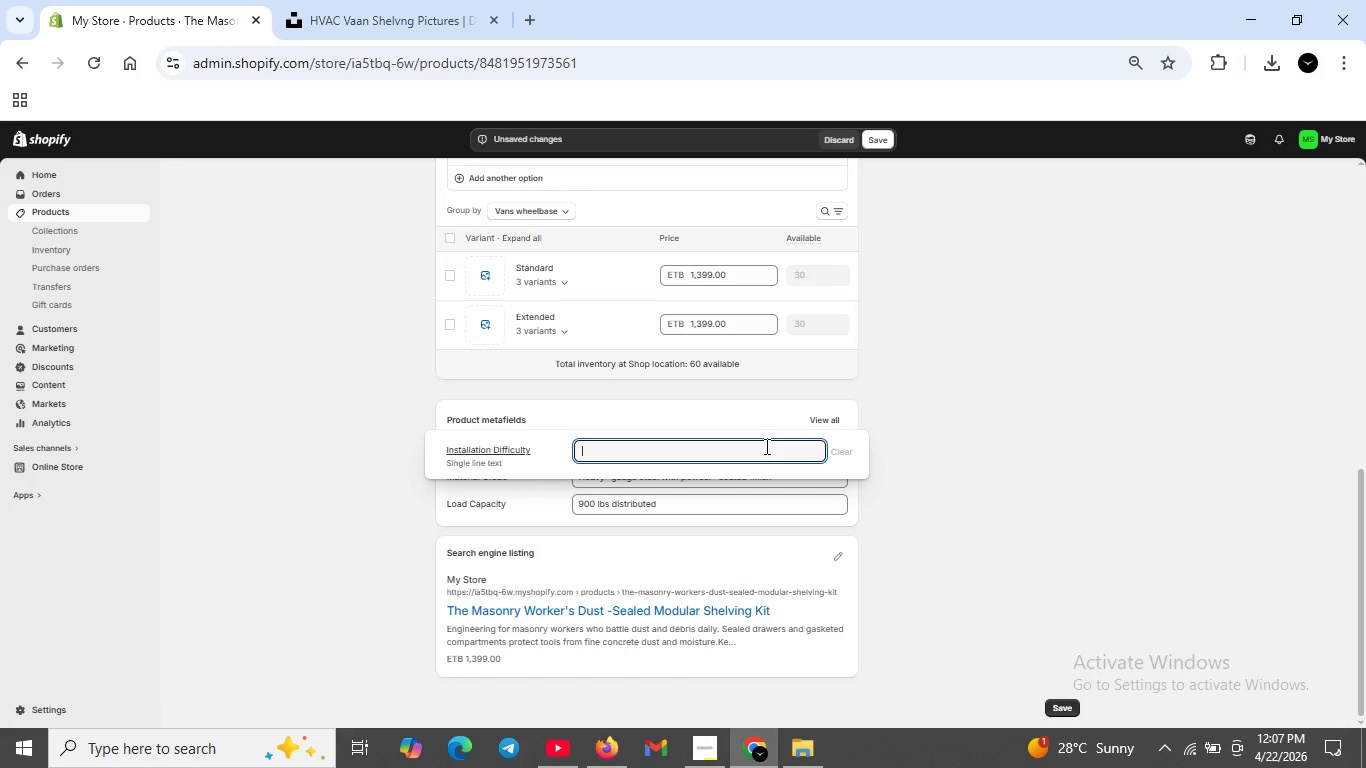 
type(Boli-)
key(Backspace)
key(Backspace)
key(Backspace)
type(lt-in mounting /2-3 hours/,)
key(Backspace)
type(MO)
key(Backspace)
type(oderate)
 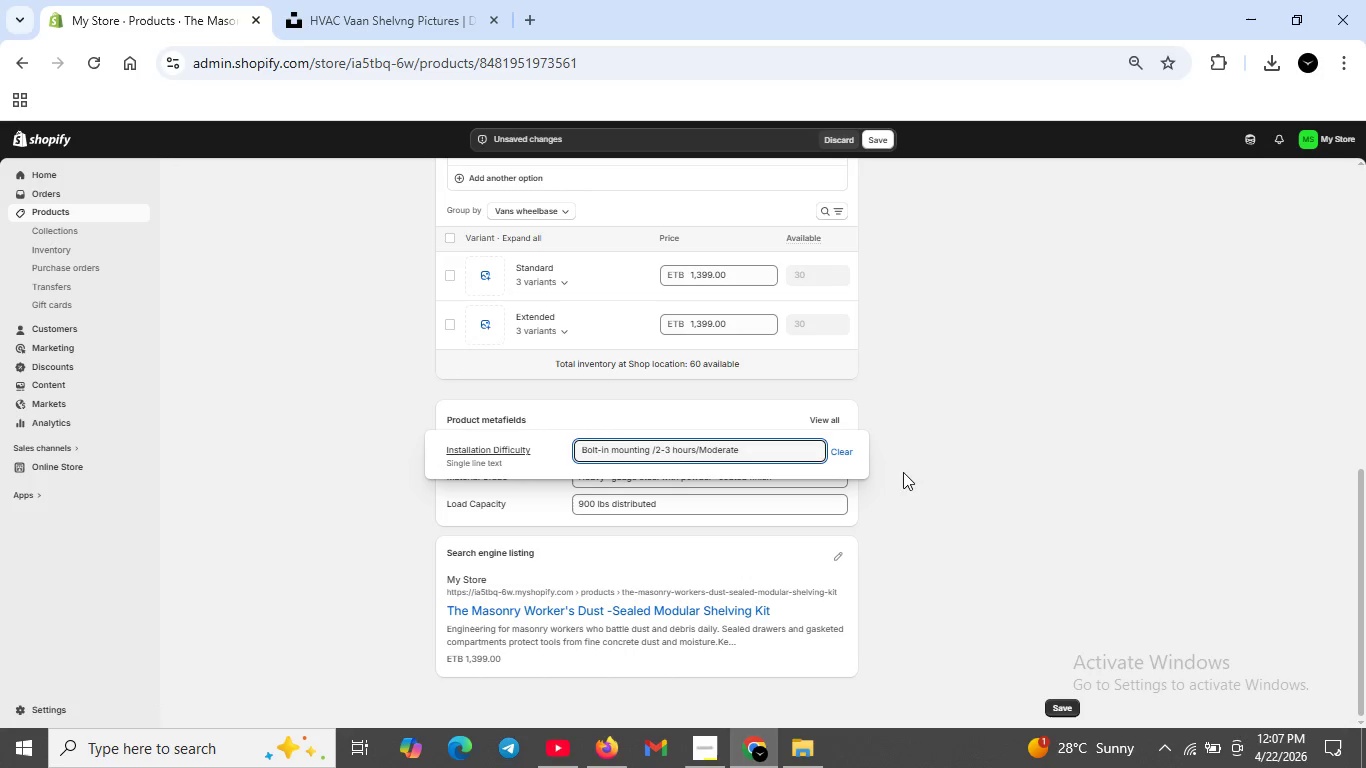 
left_click([977, 490])
 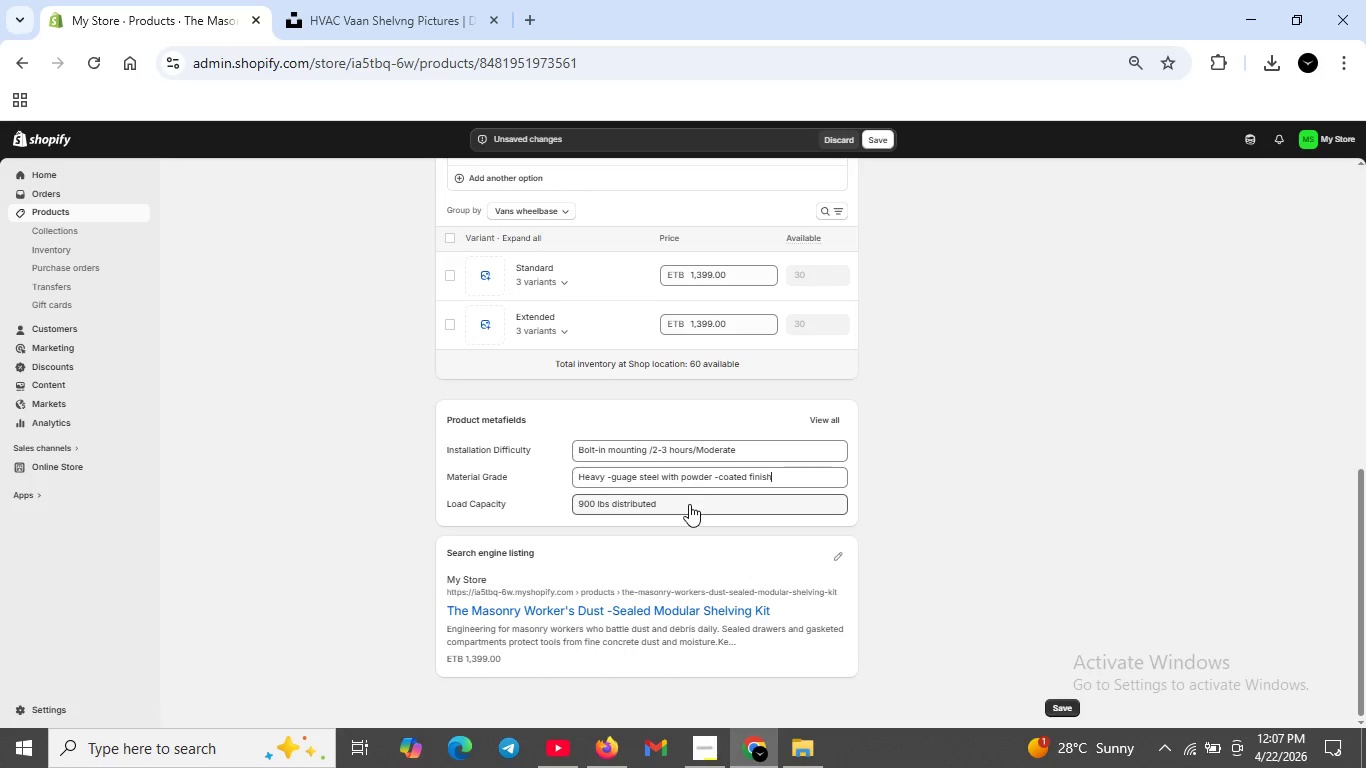 
scroll: coordinate [681, 506], scroll_direction: down, amount: 1.0
 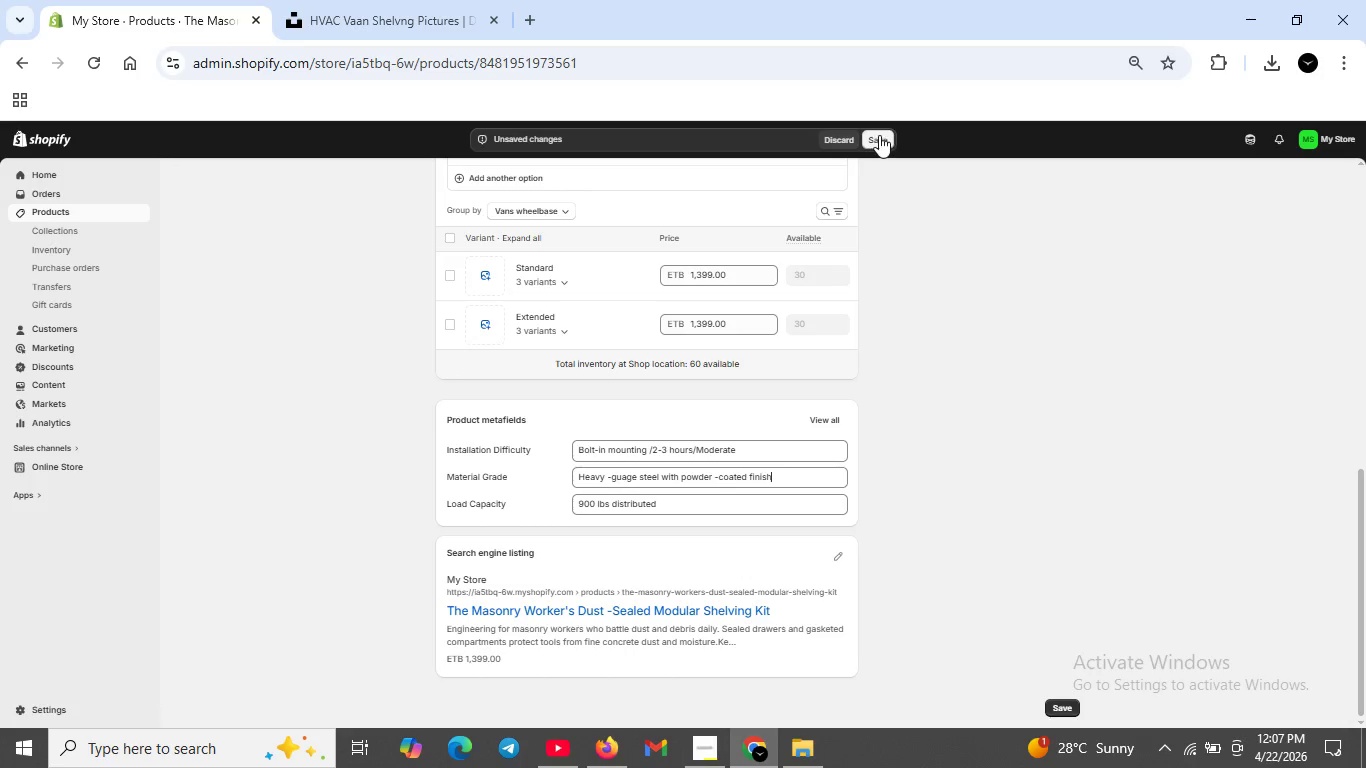 
wait(6.01)
 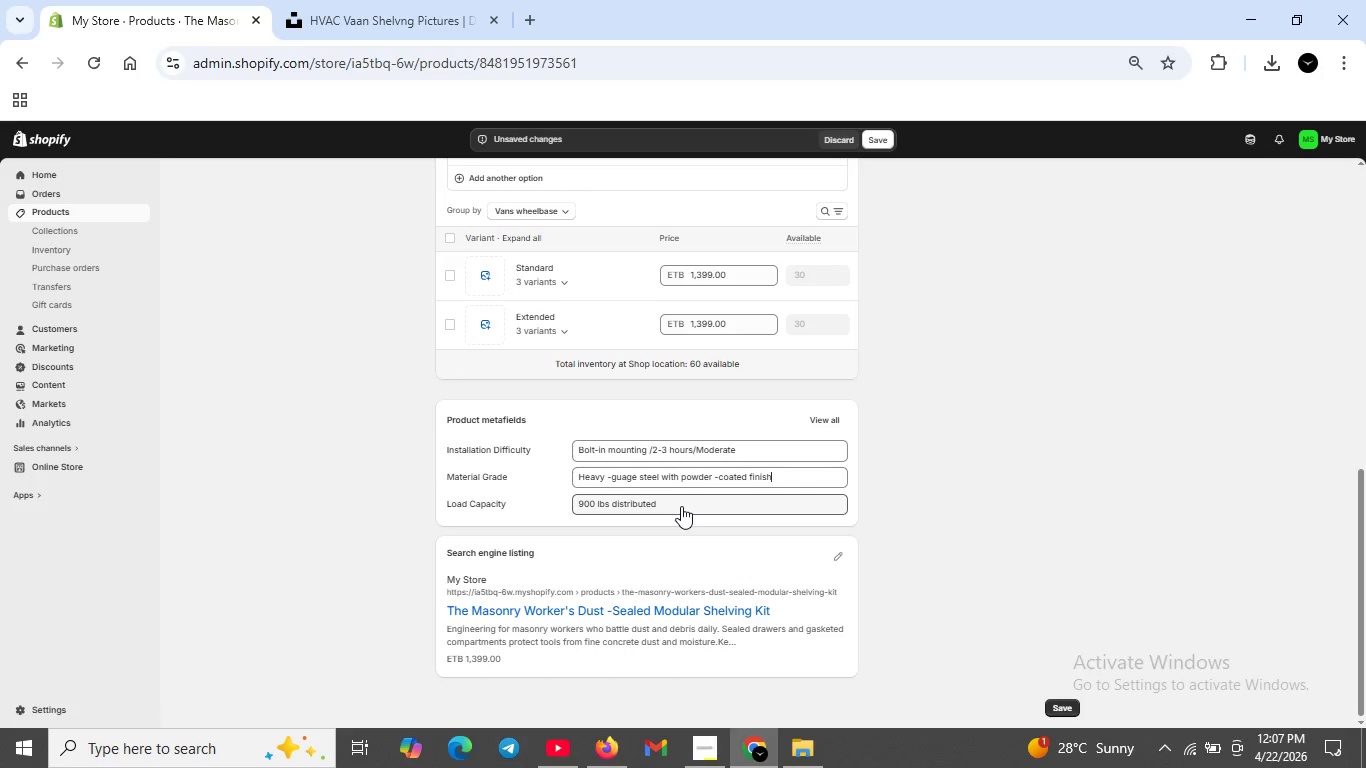 
left_click([707, 734])